 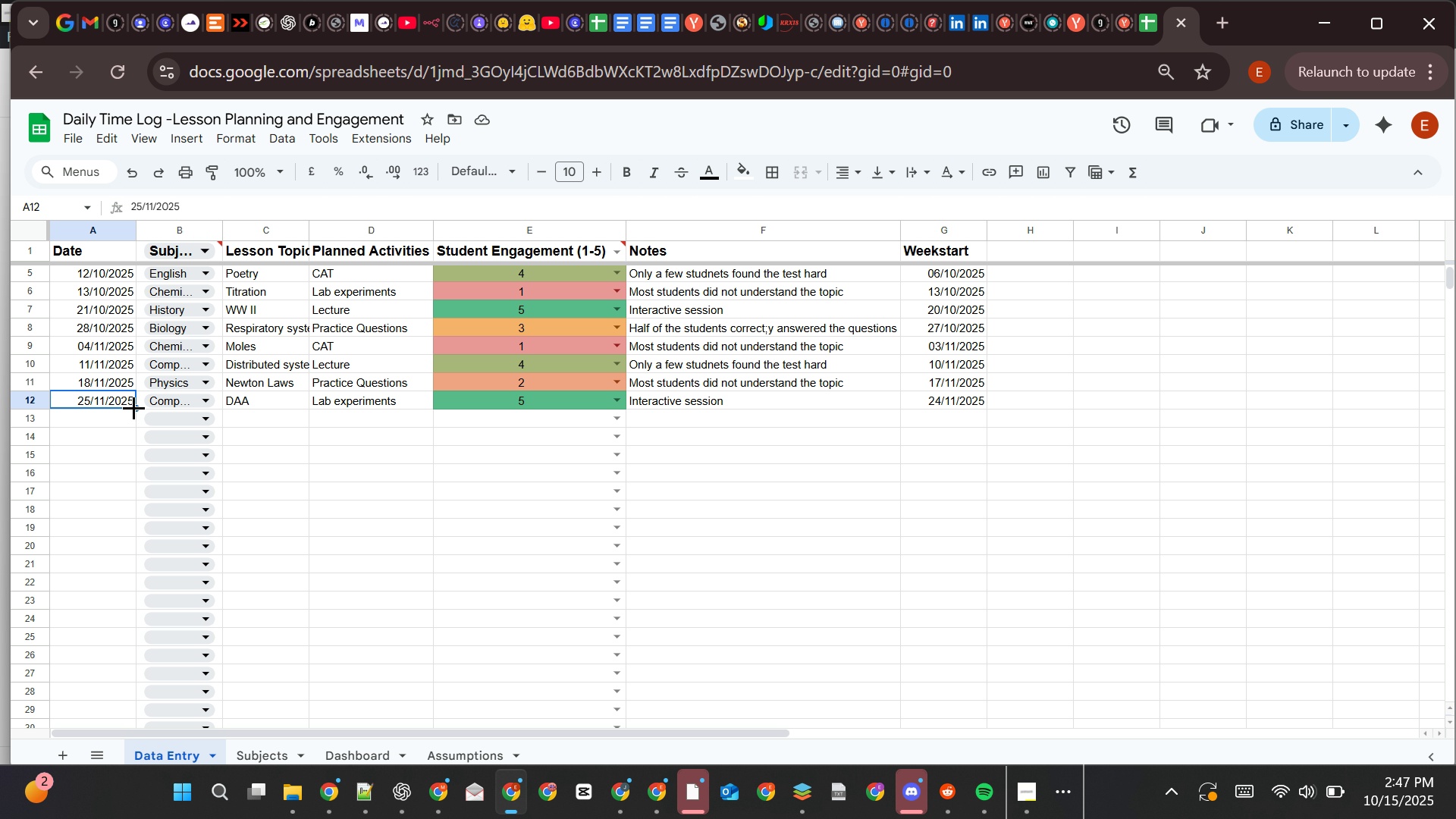 
left_click_drag(start_coordinate=[136, 410], to_coordinate=[133, 457])
 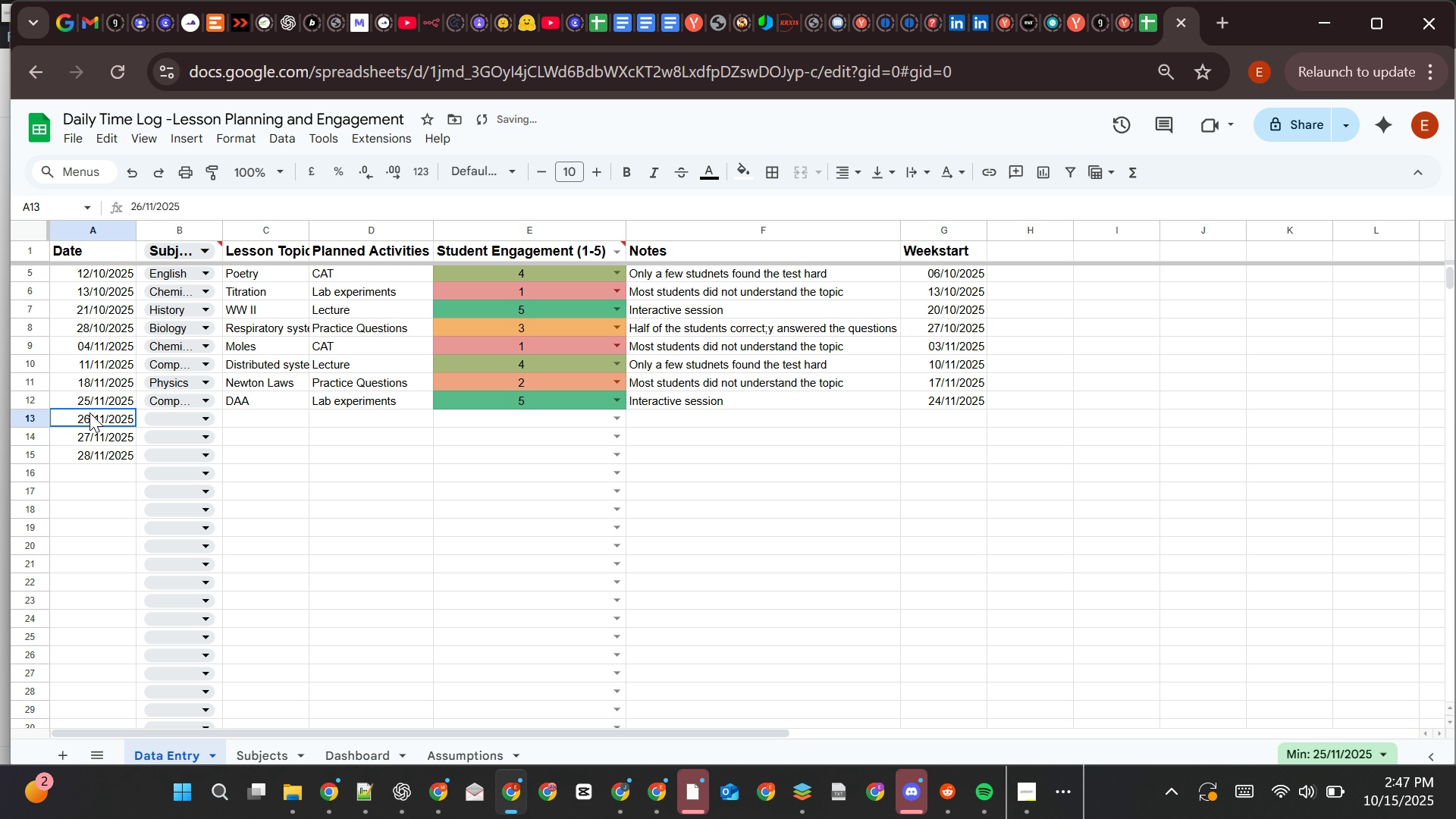 
left_click([89, 413])
 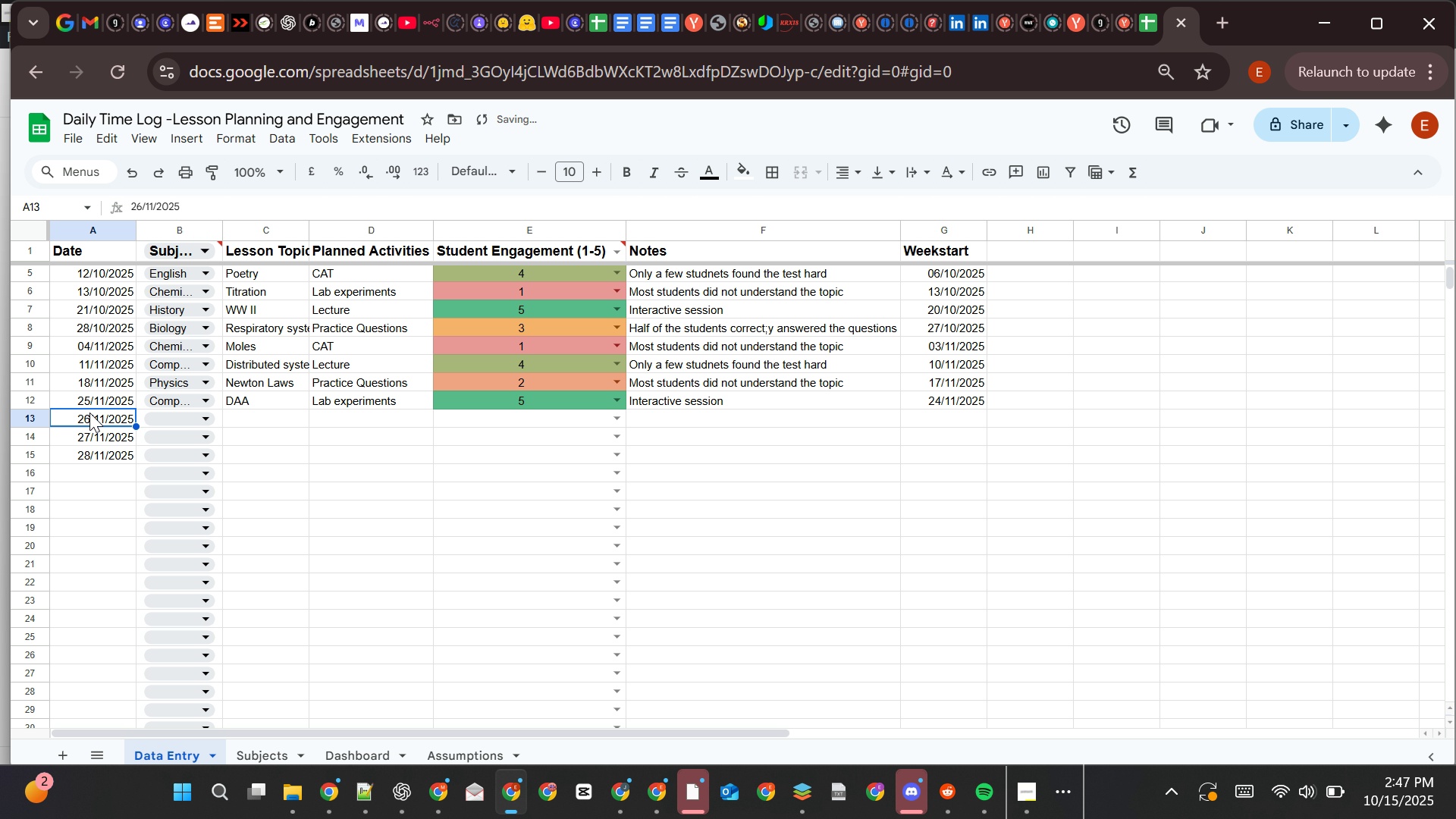 
double_click([89, 413])
 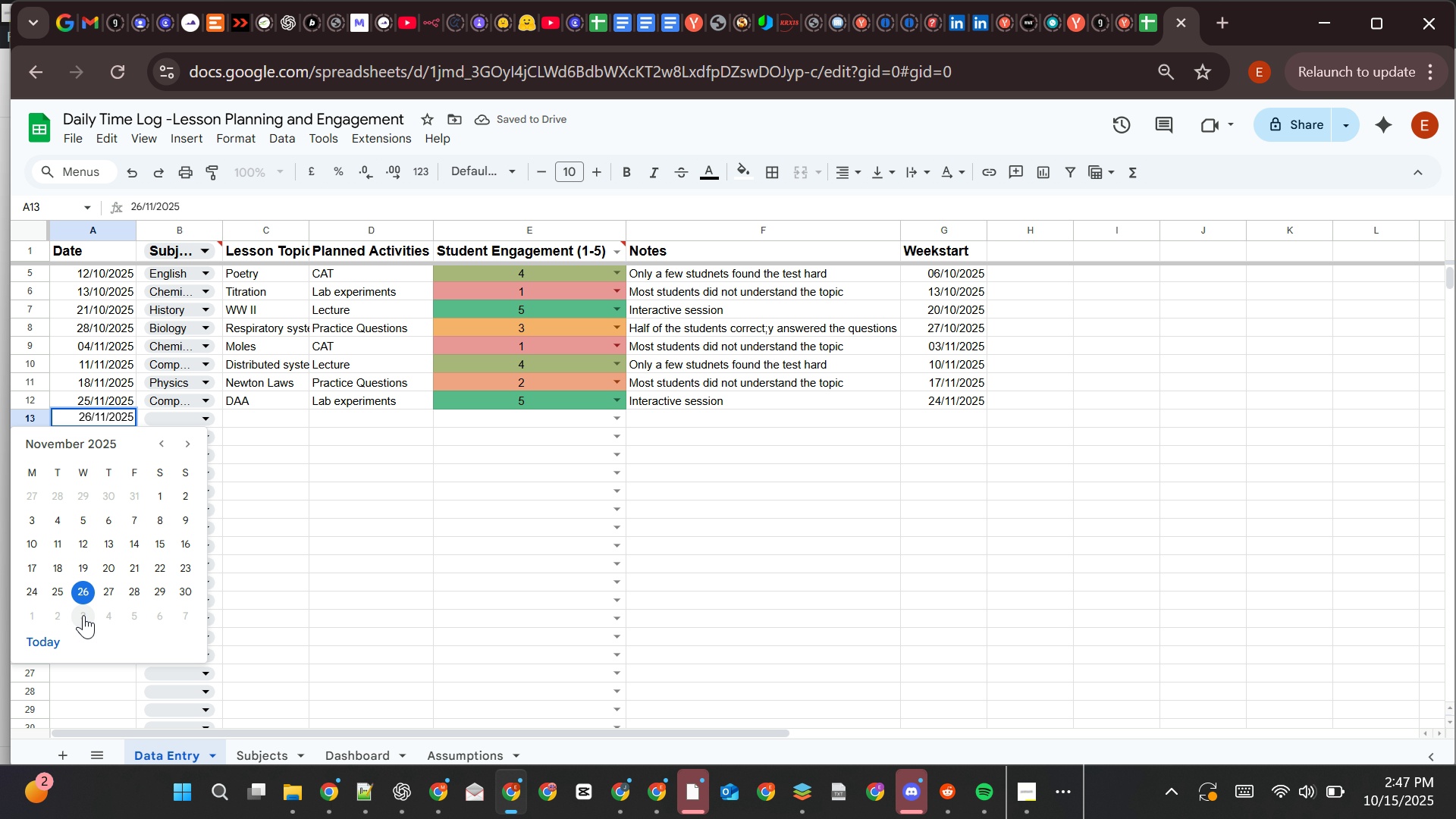 
left_click([83, 615])
 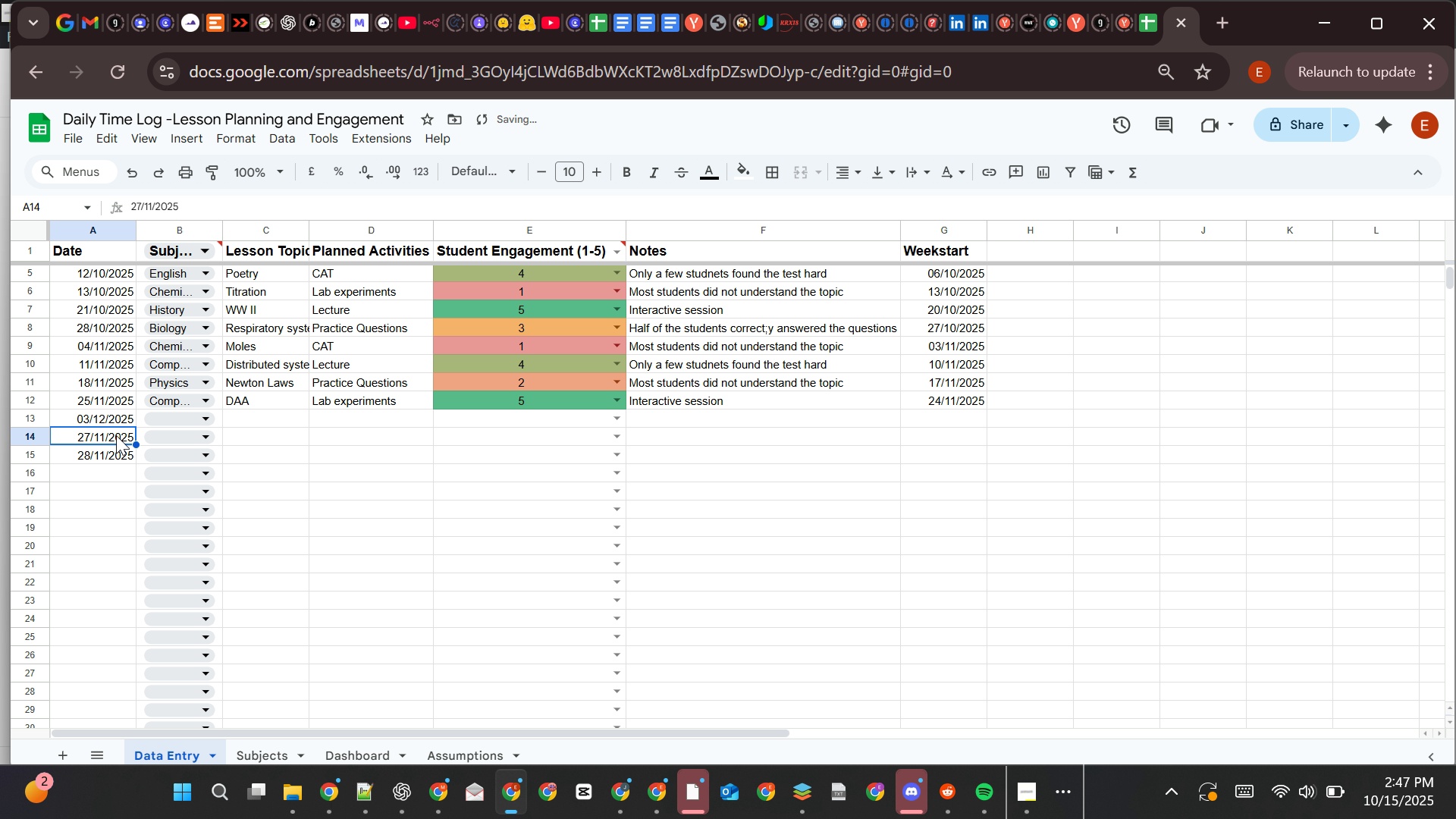 
double_click([116, 435])
 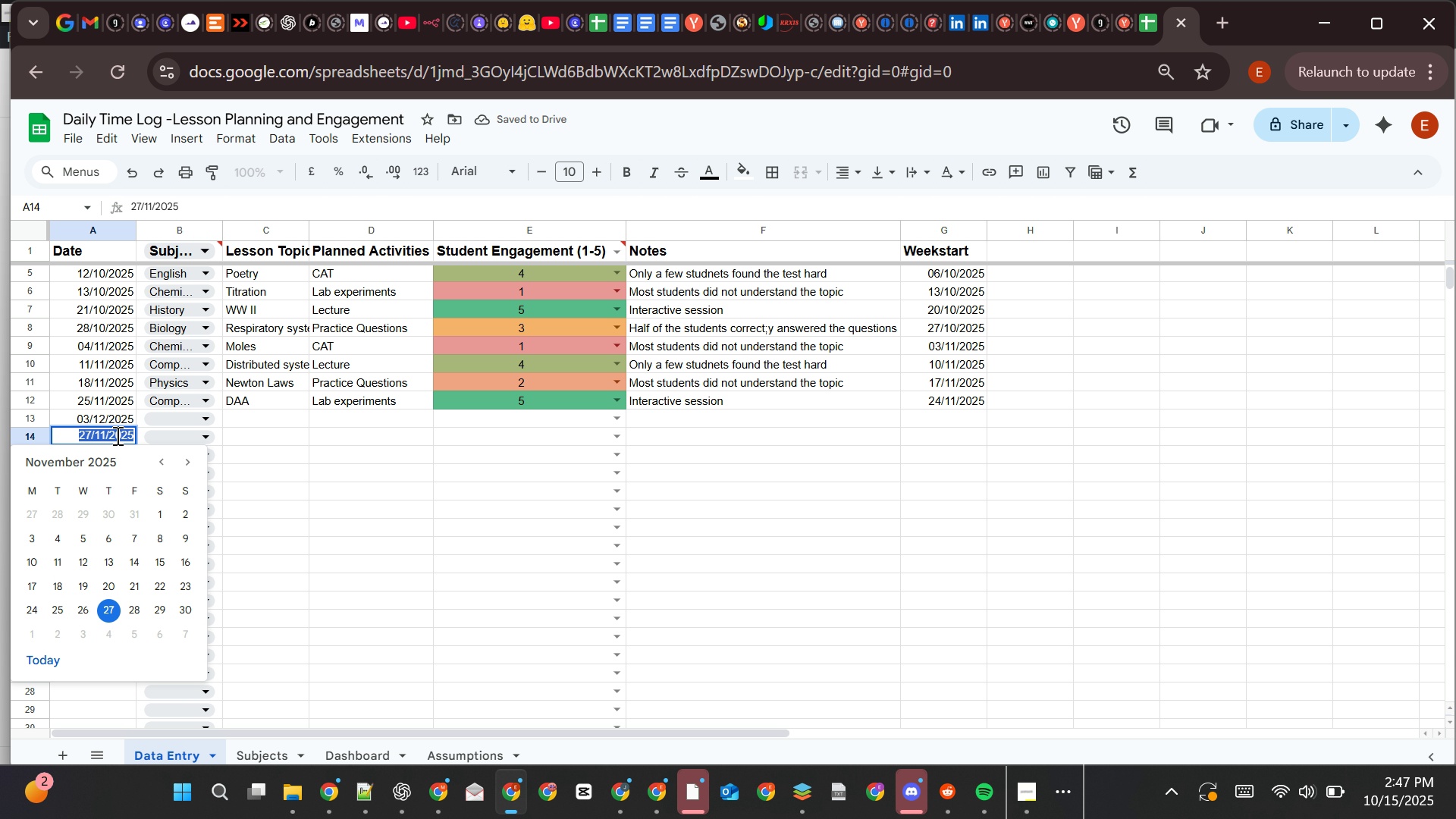 
triple_click([116, 435])
 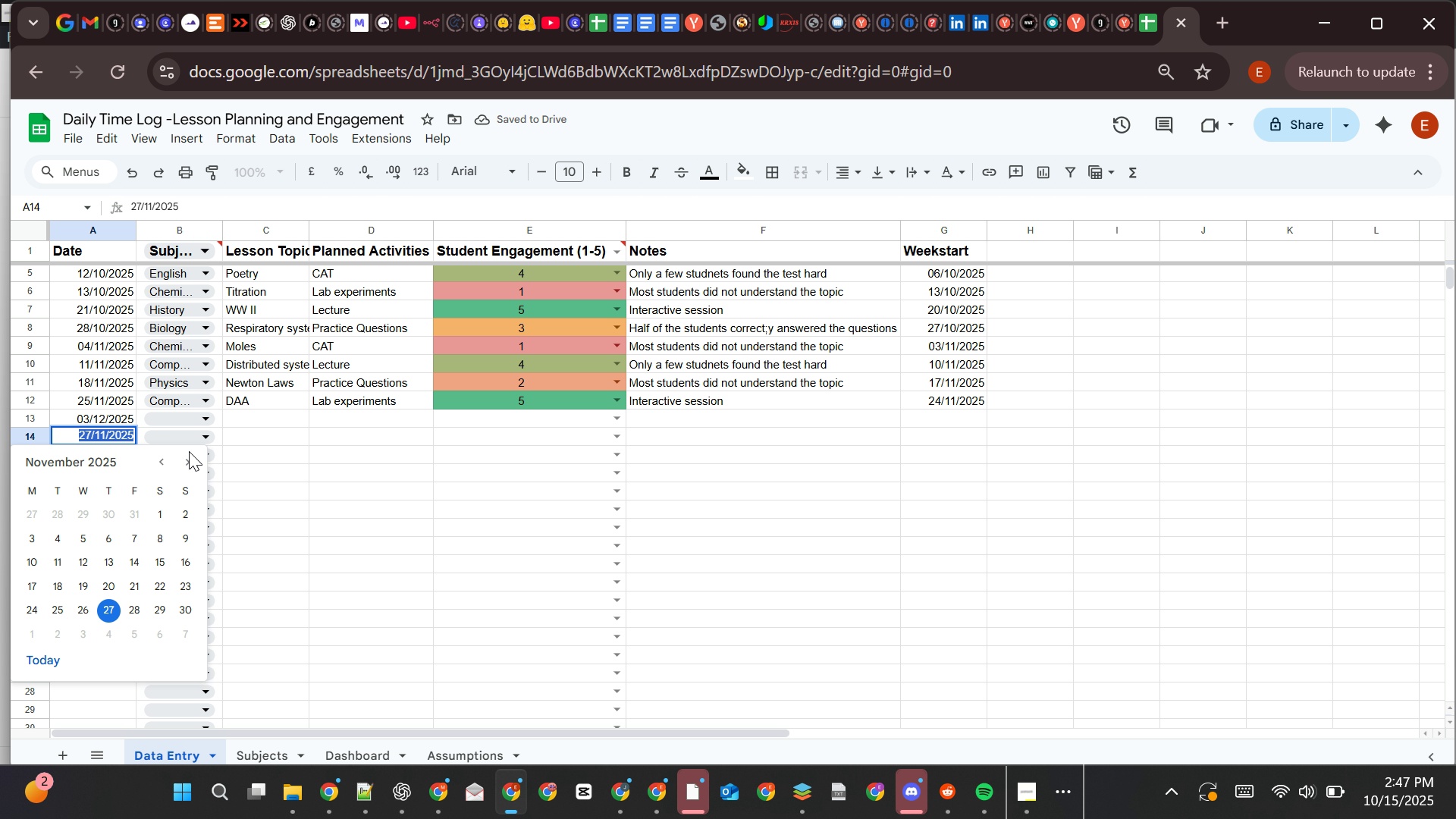 
left_click([189, 453])
 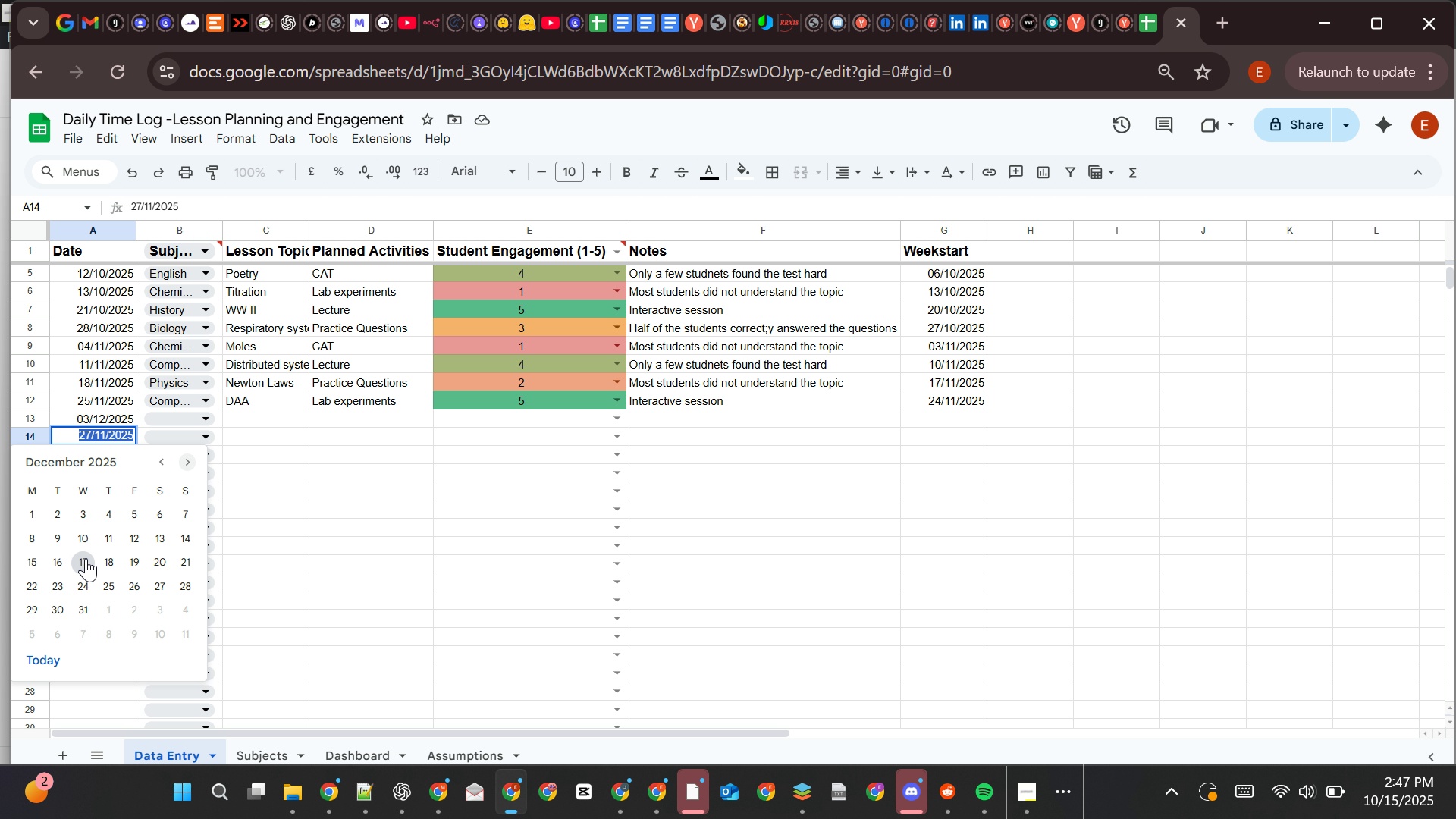 
left_click([83, 537])
 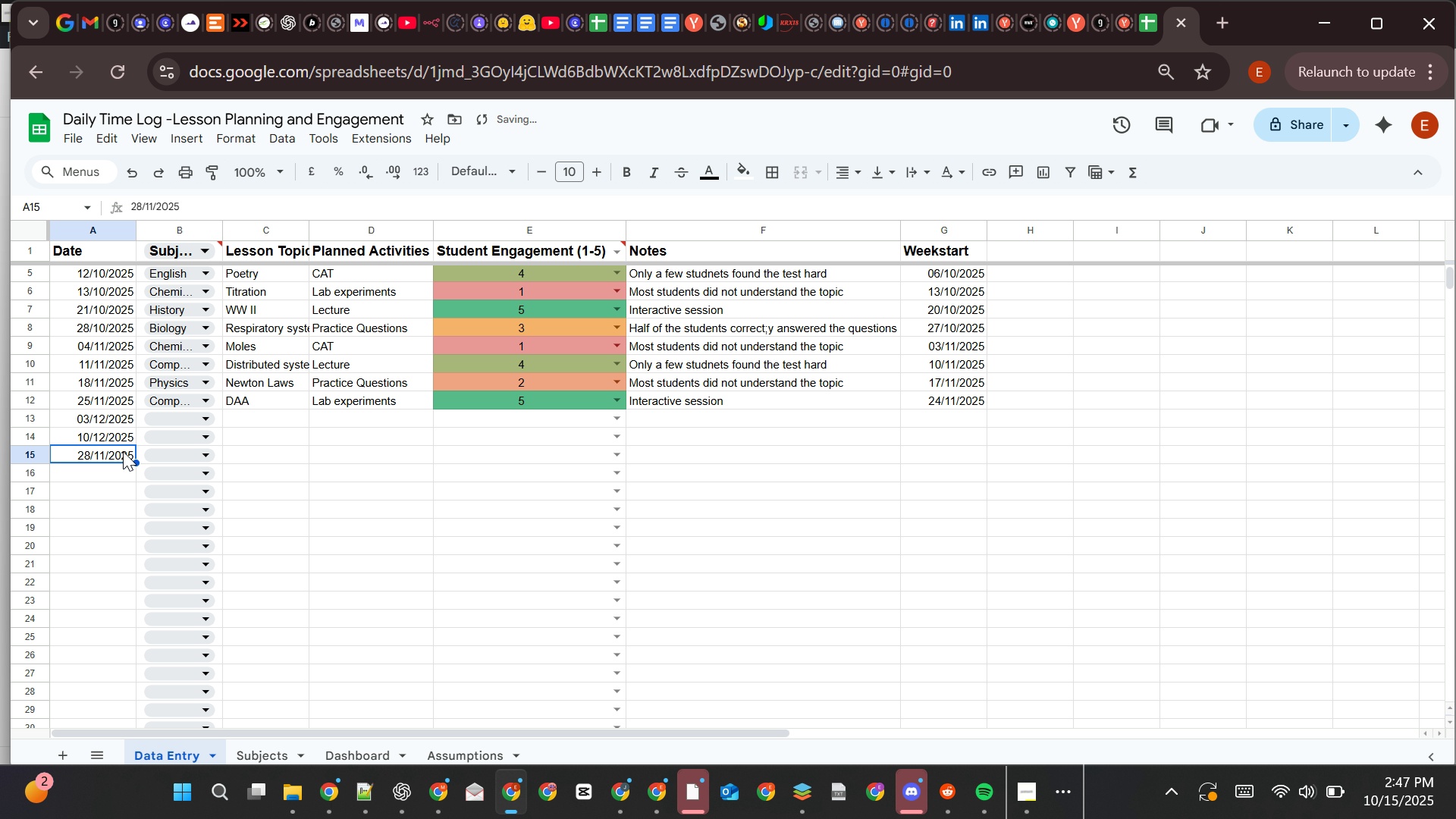 
double_click([123, 451])
 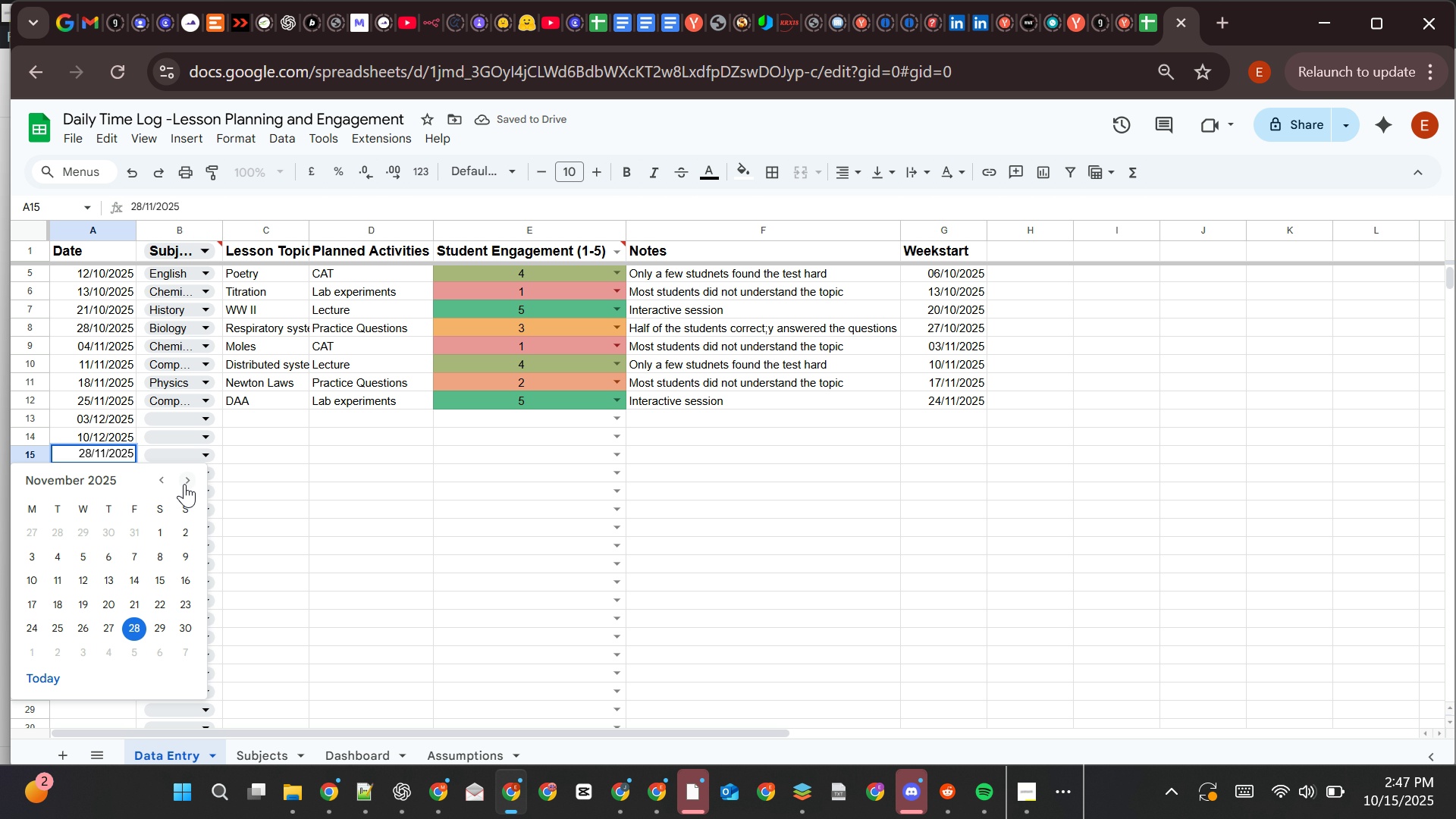 
left_click([184, 482])
 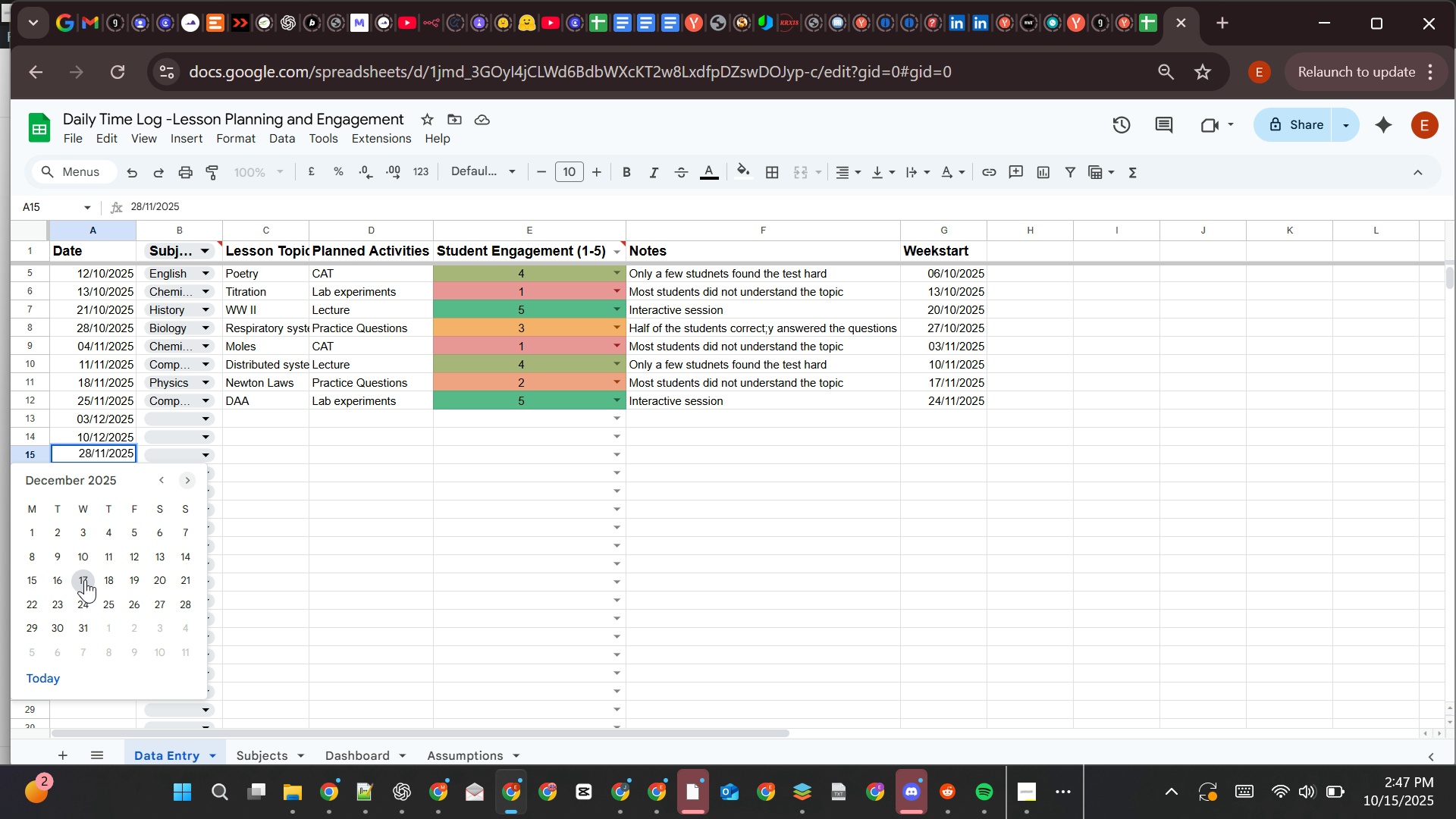 
left_click([84, 579])
 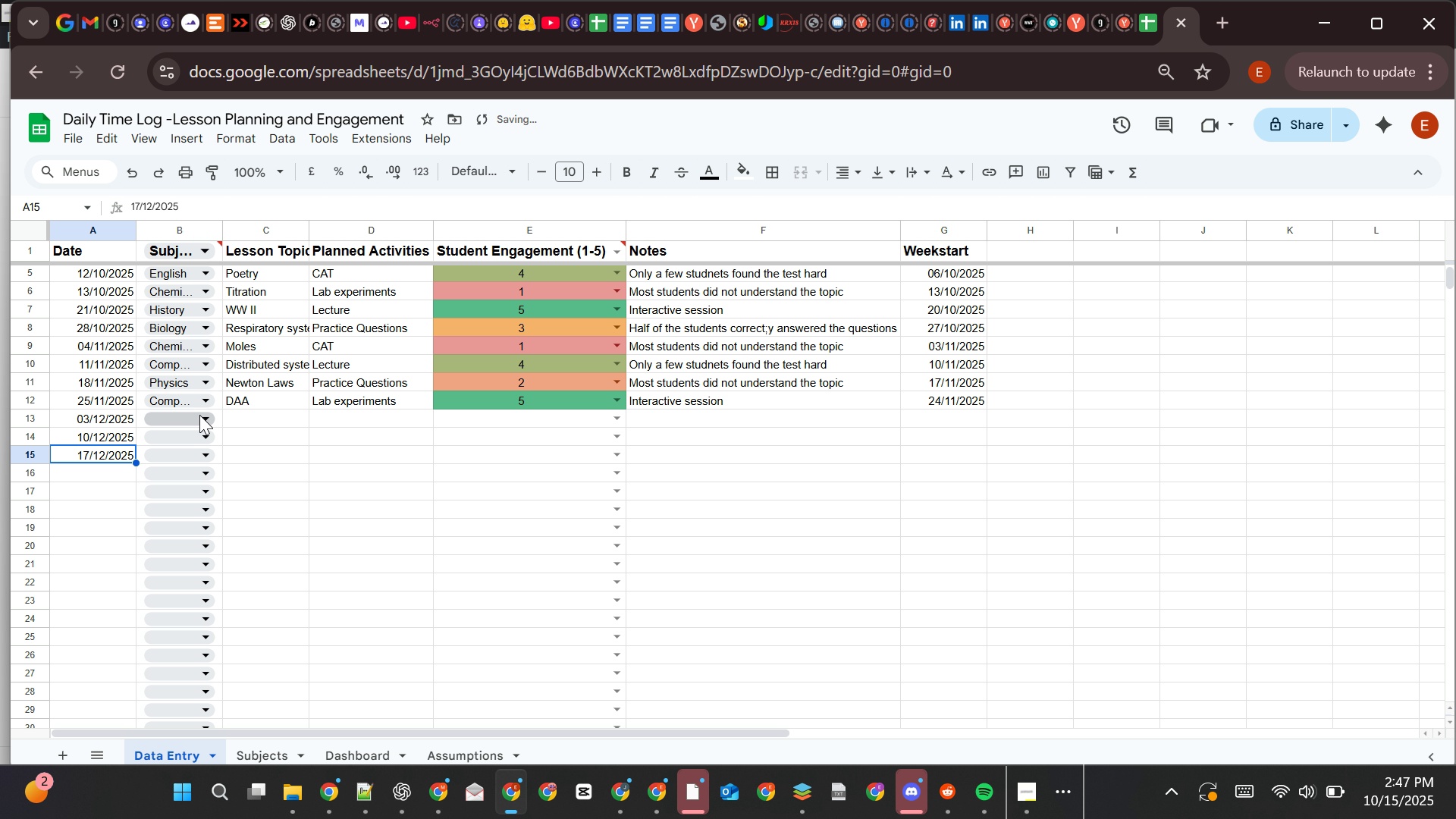 
left_click([199, 415])
 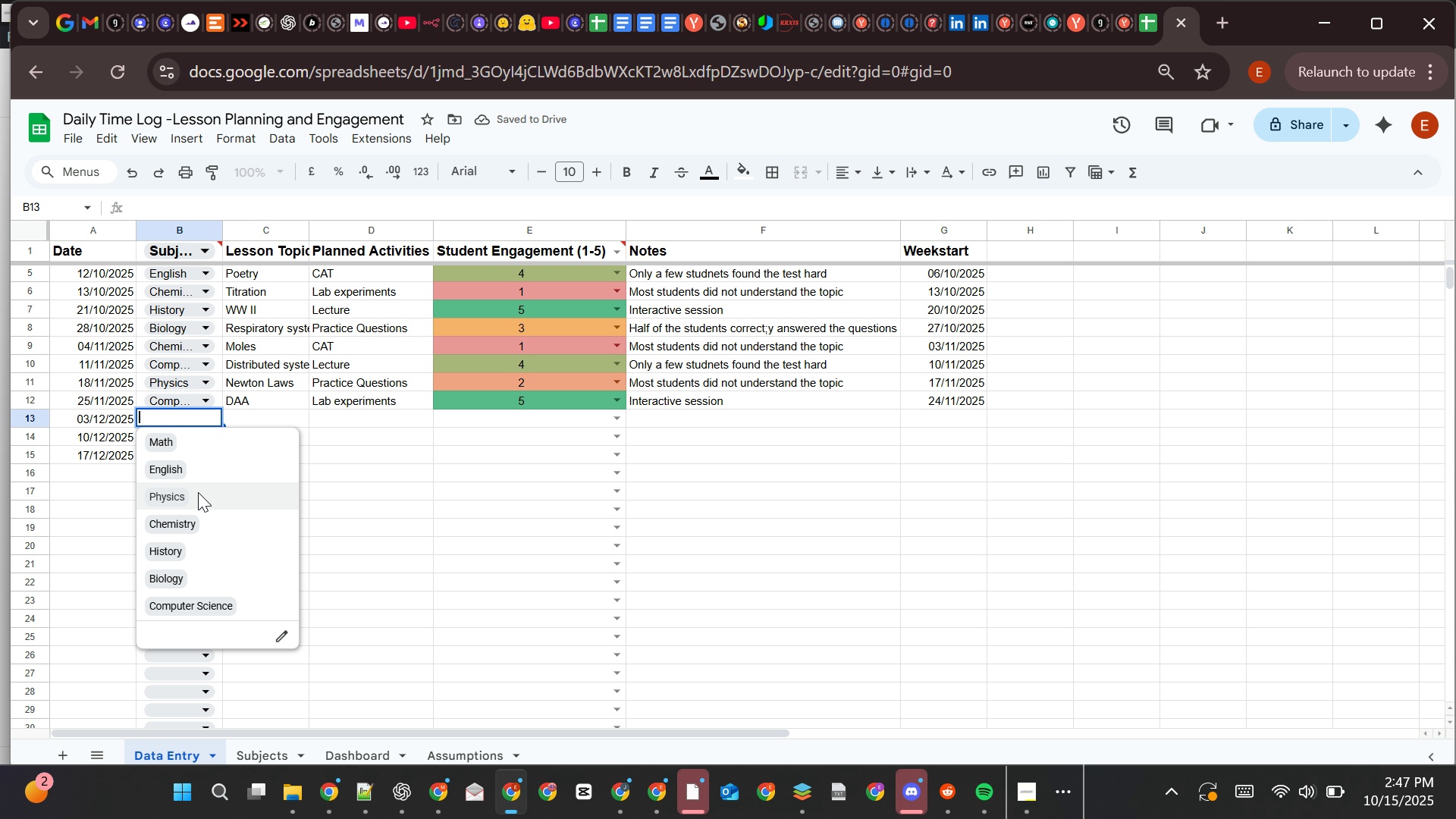 
left_click([197, 494])
 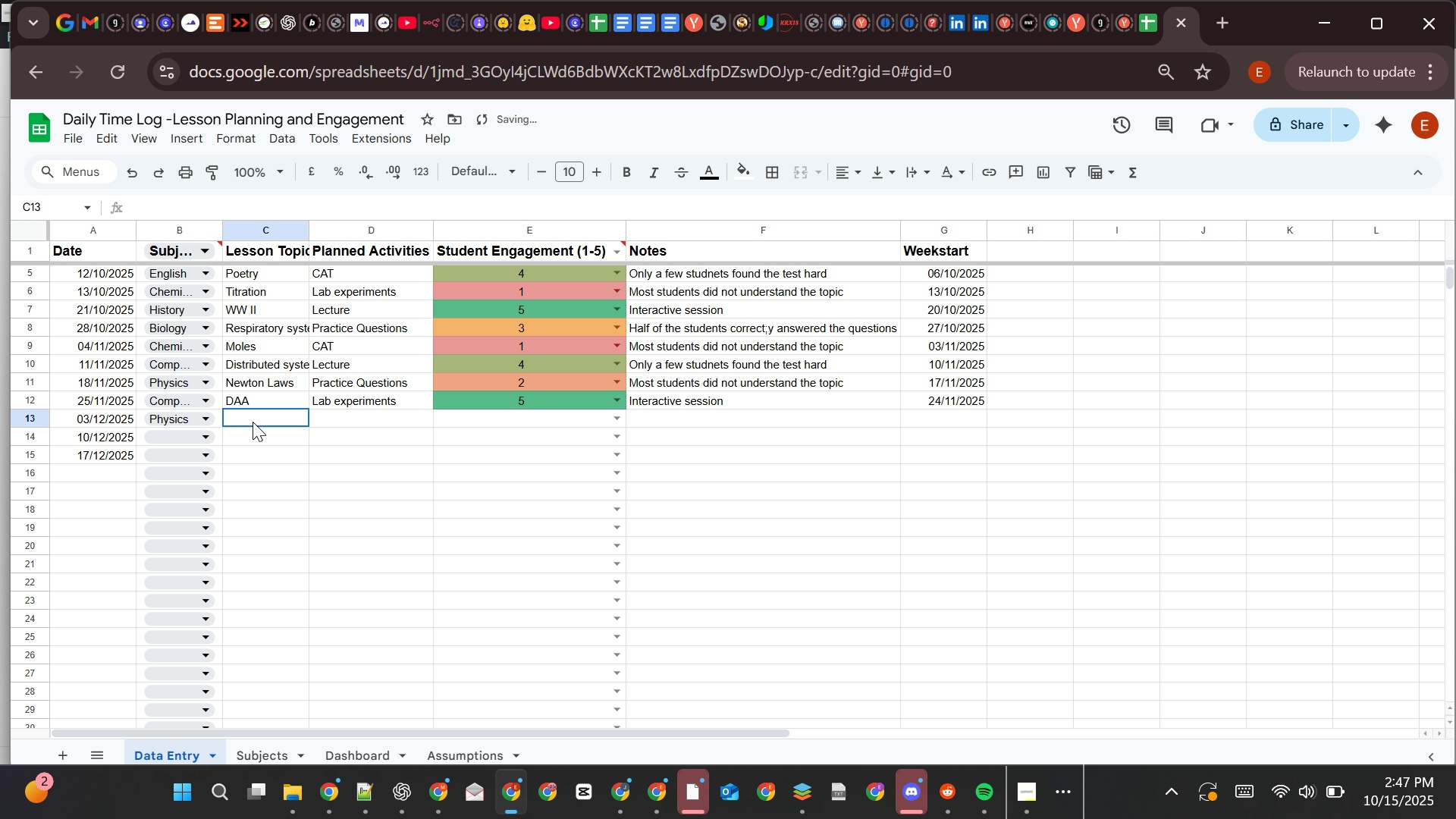 
left_click([253, 422])
 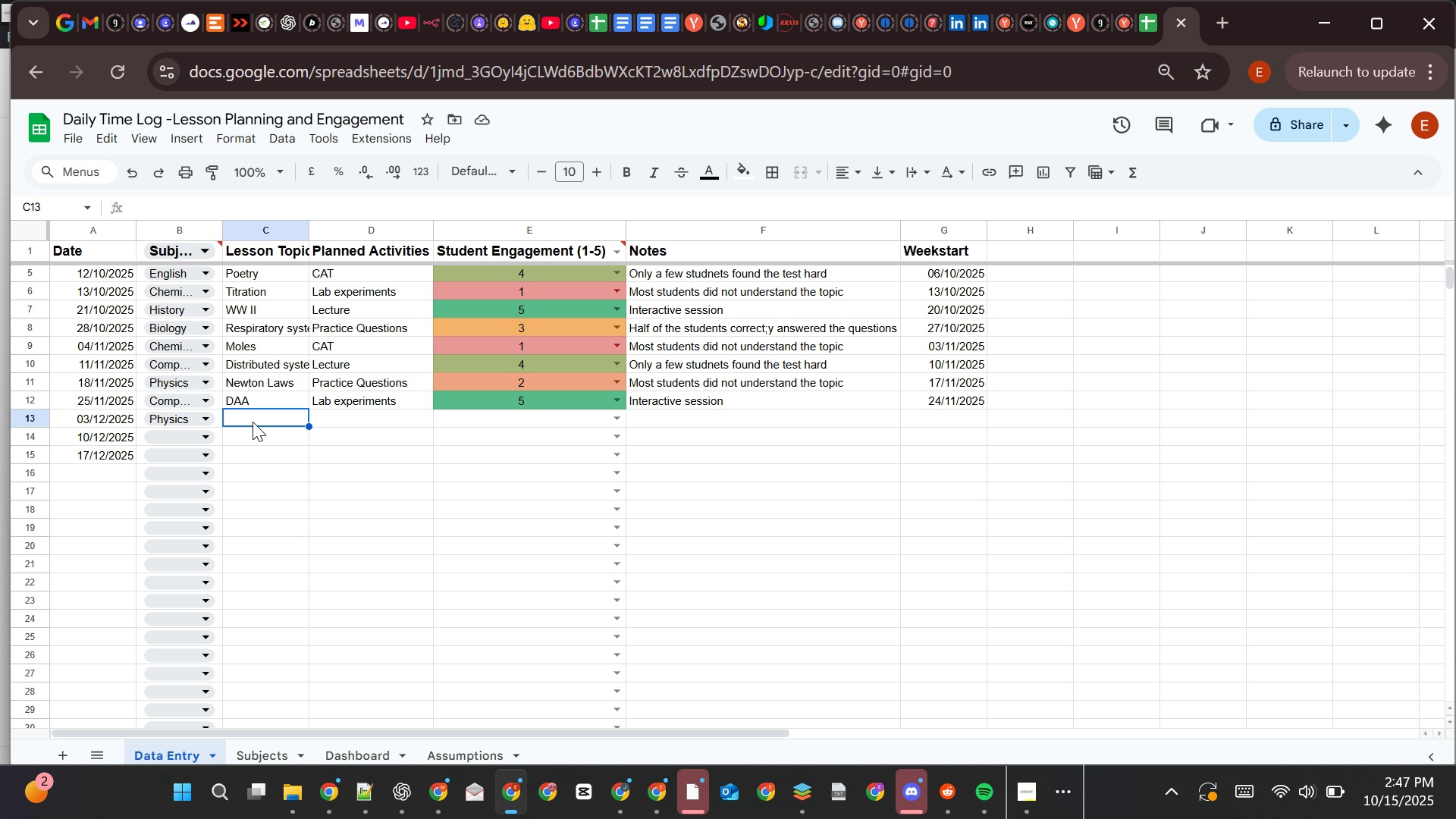 
wait(8.96)
 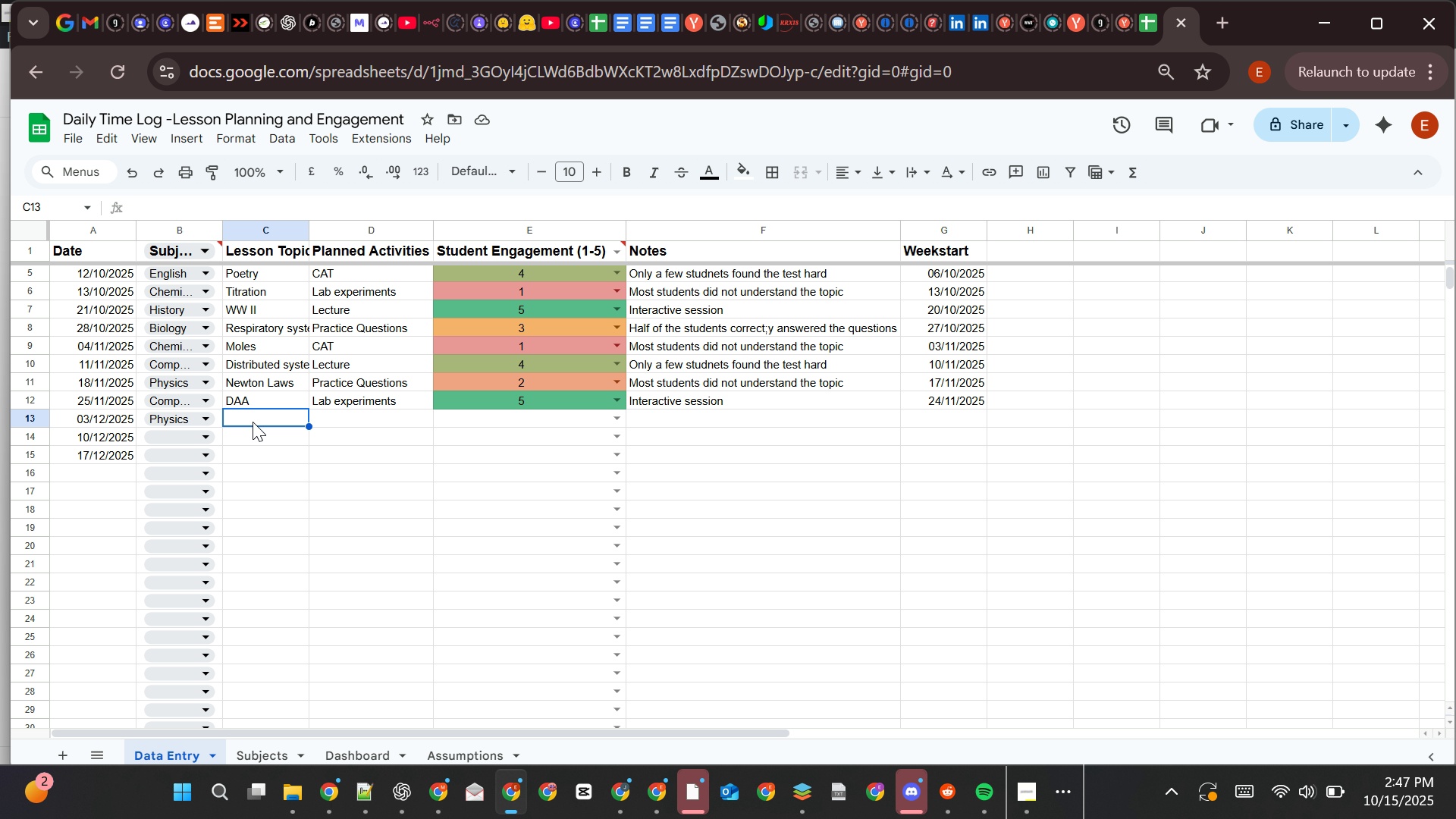 
type(Velocity)
 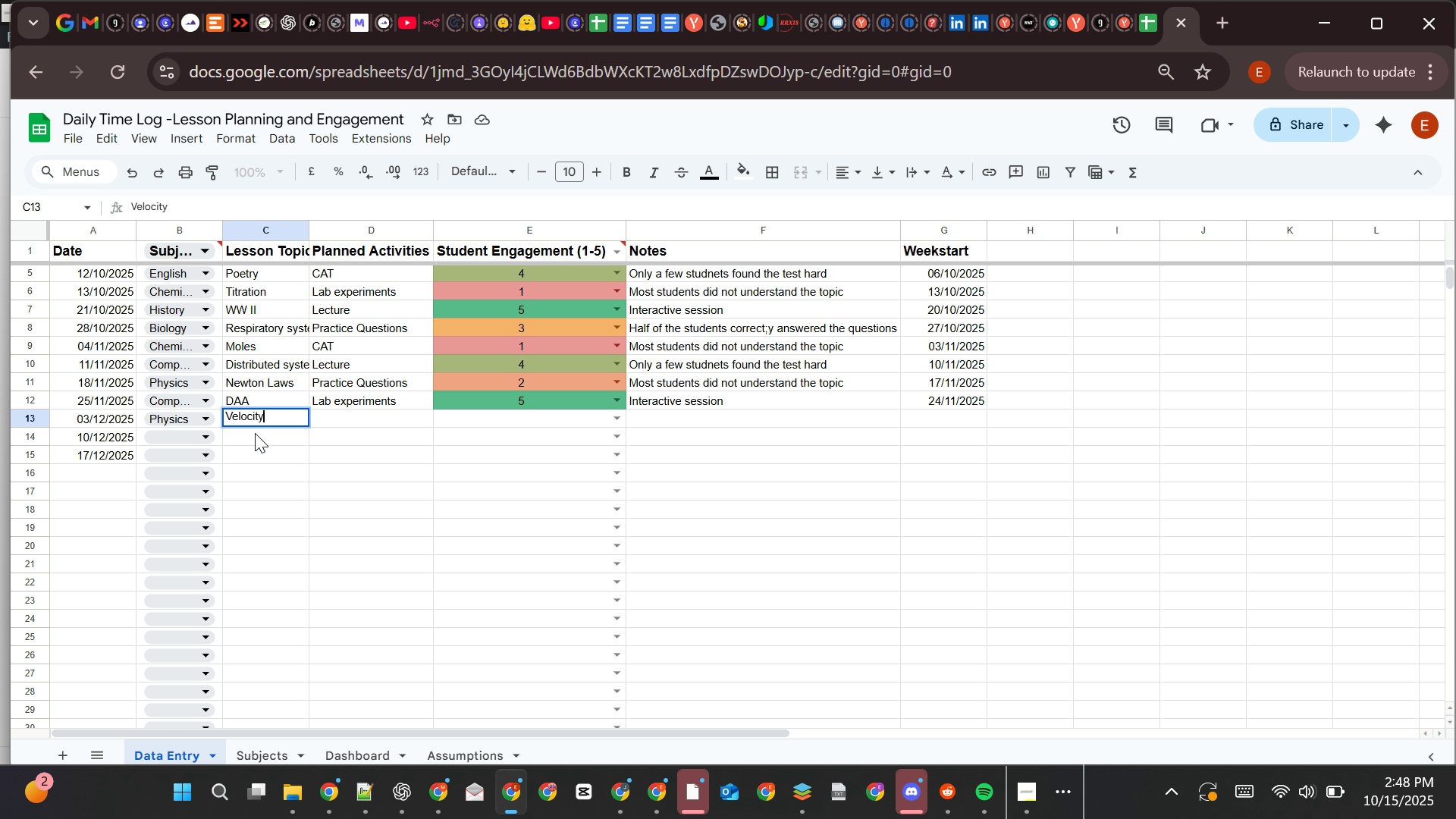 
left_click([255, 433])
 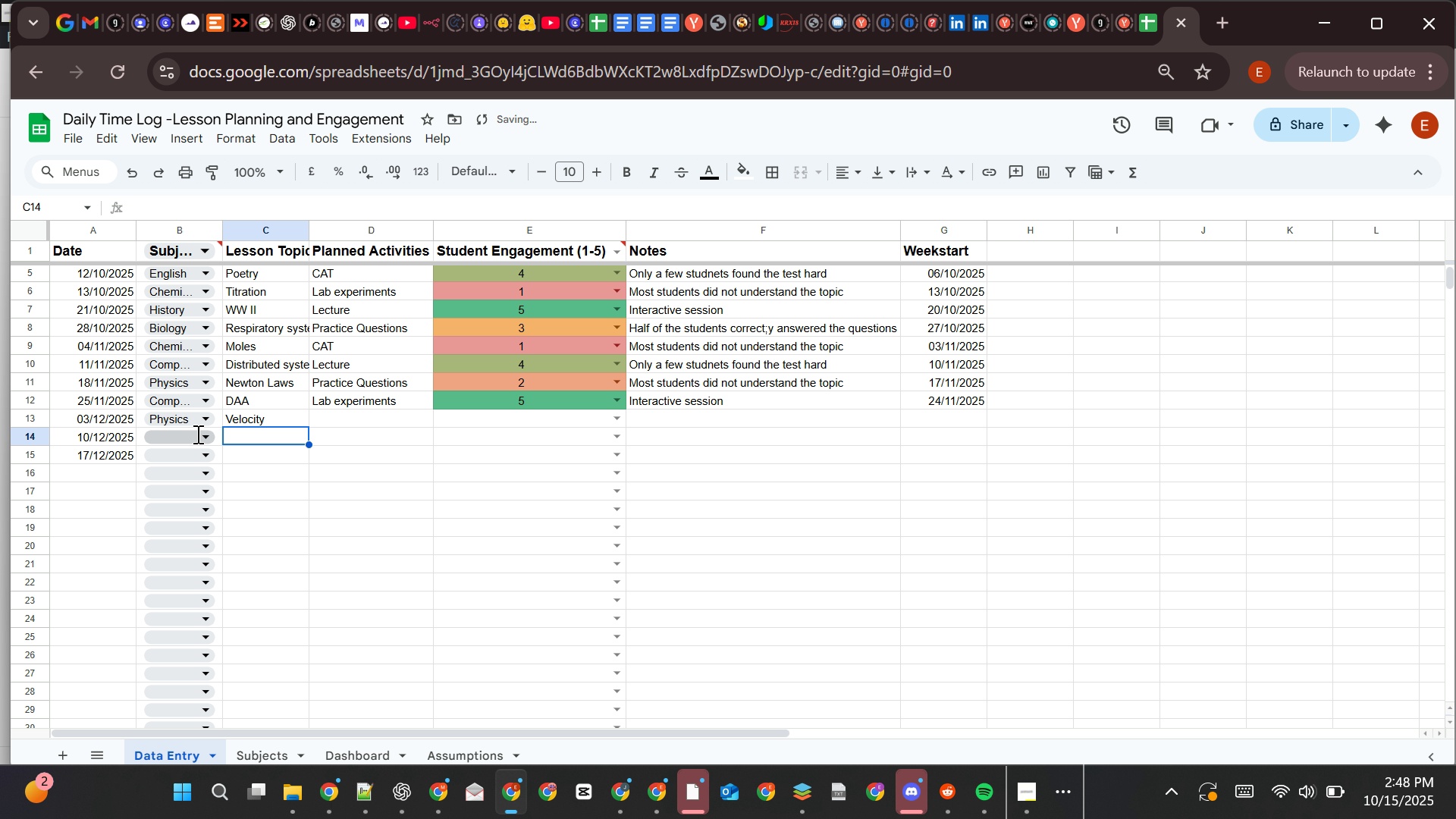 
left_click([196, 434])
 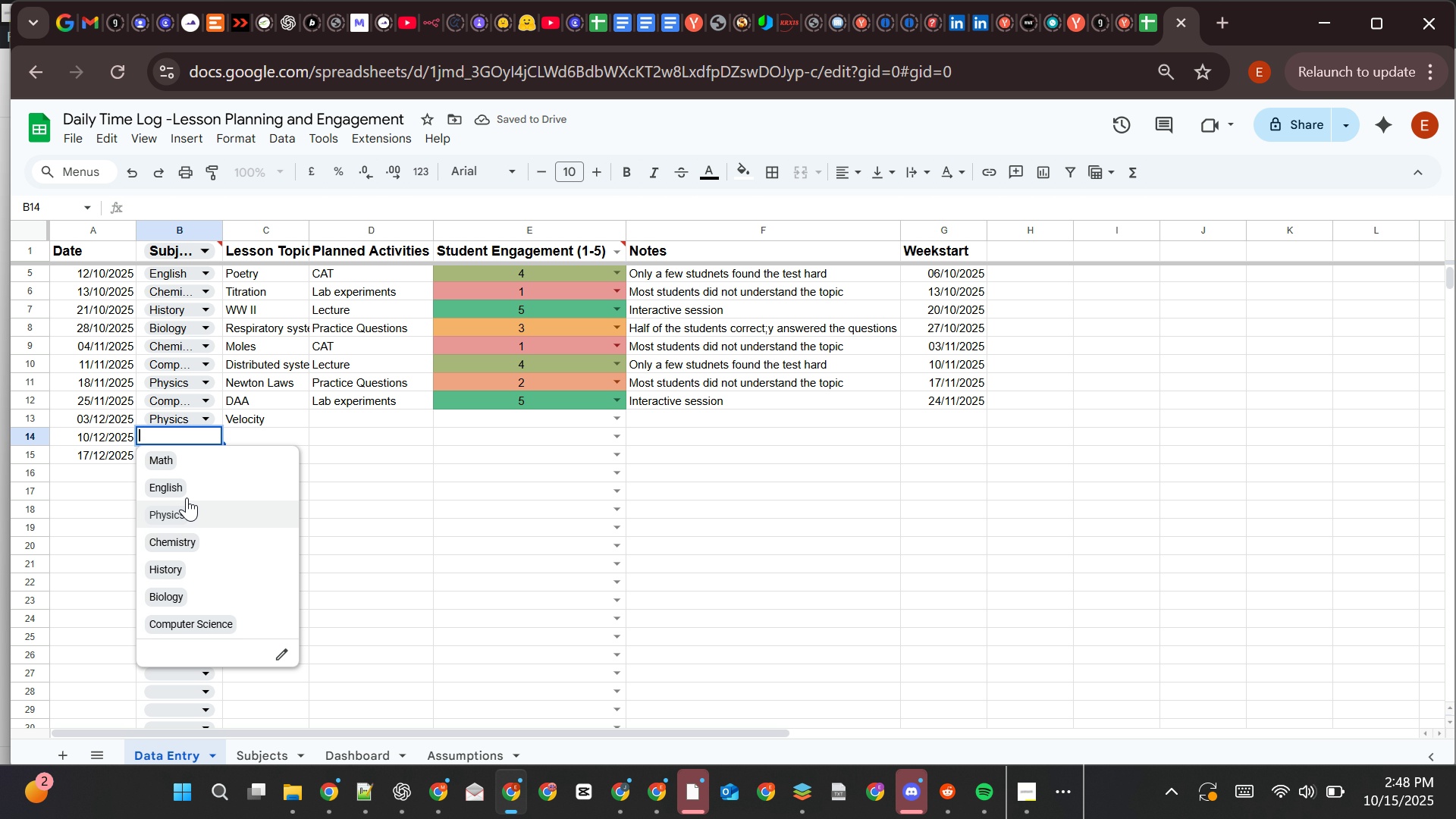 
left_click([187, 492])
 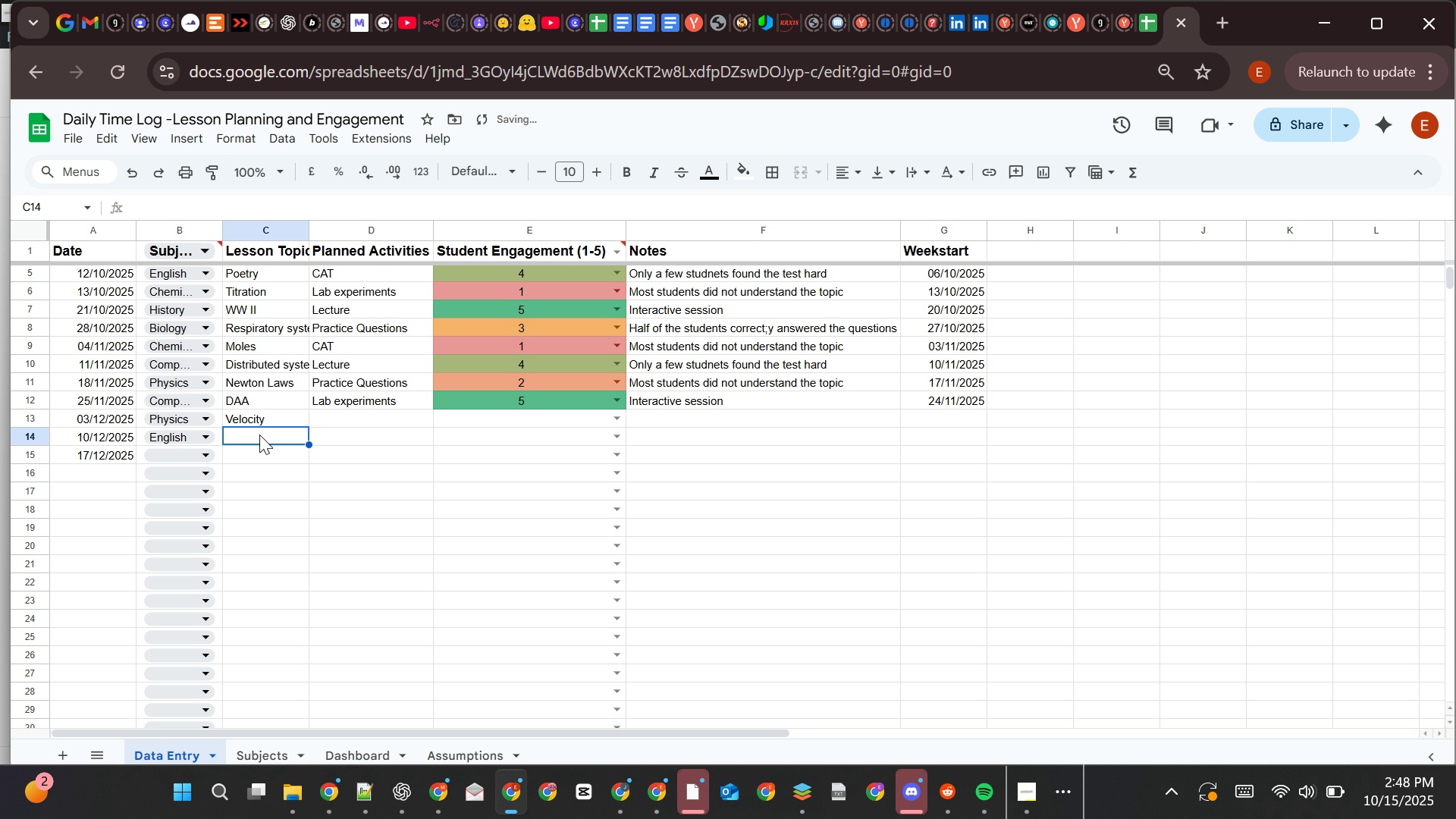 
left_click([259, 435])
 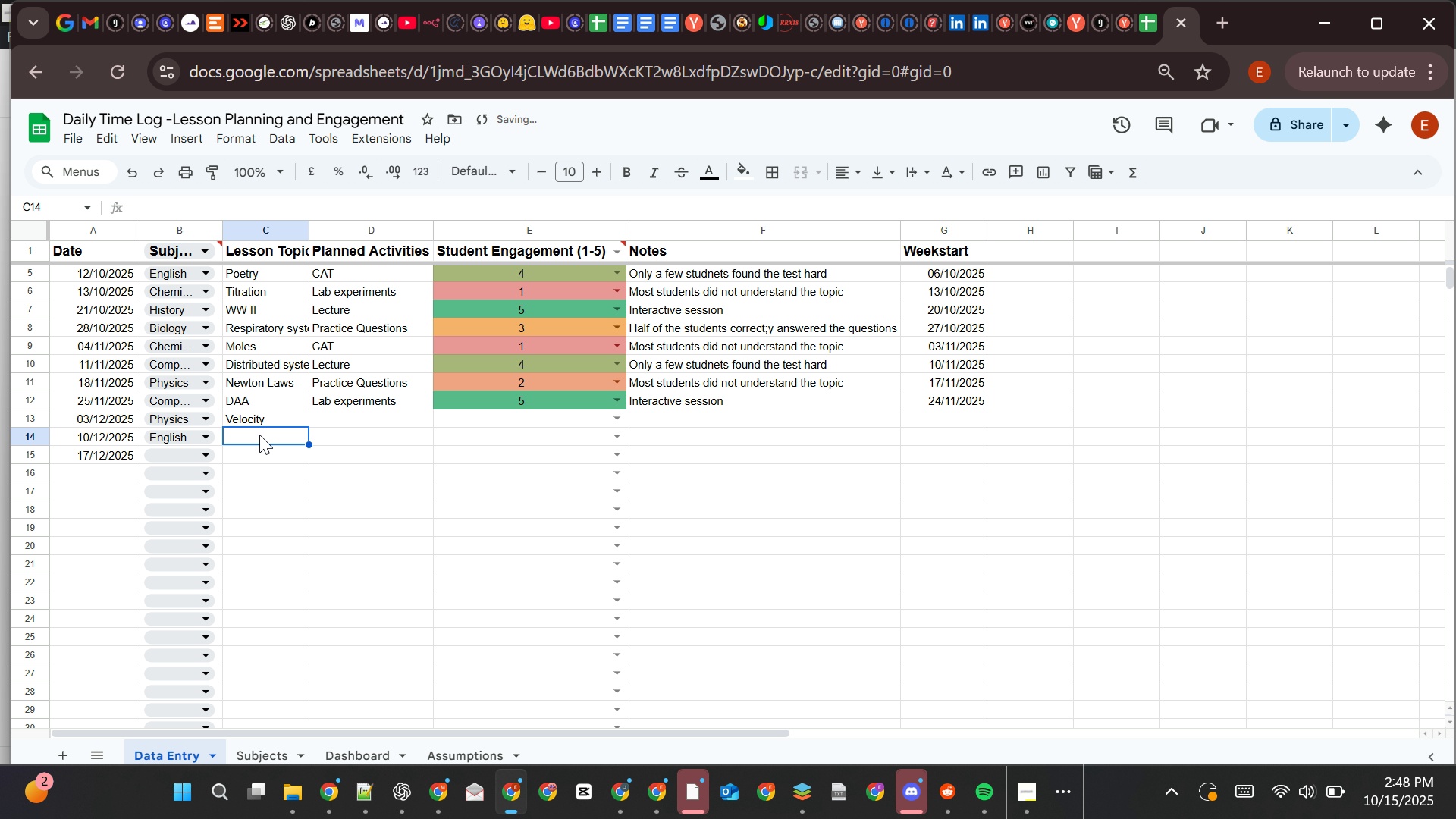 
type(Grammar)
 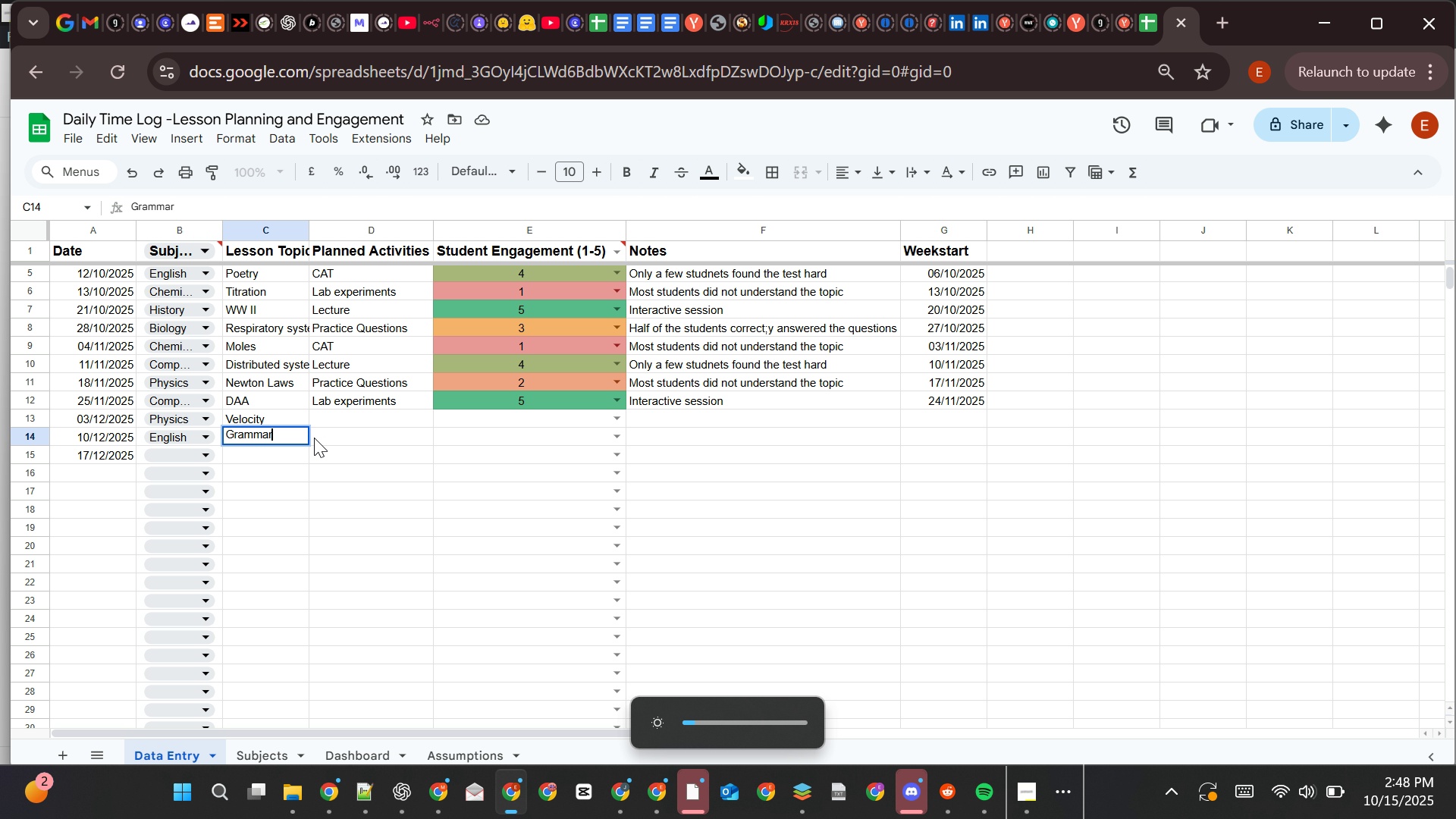 
left_click([178, 451])
 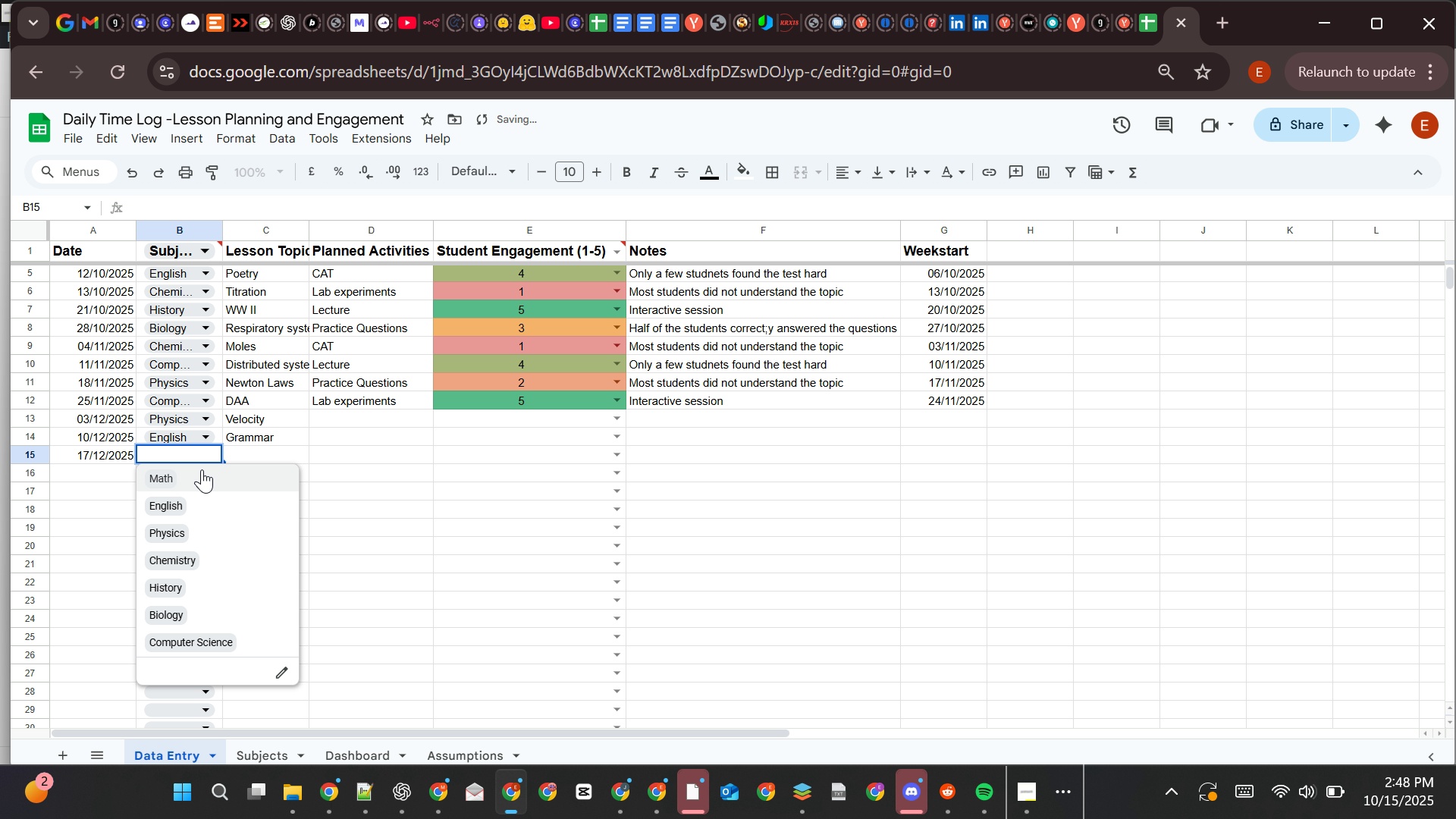 
mouse_move([197, 490])
 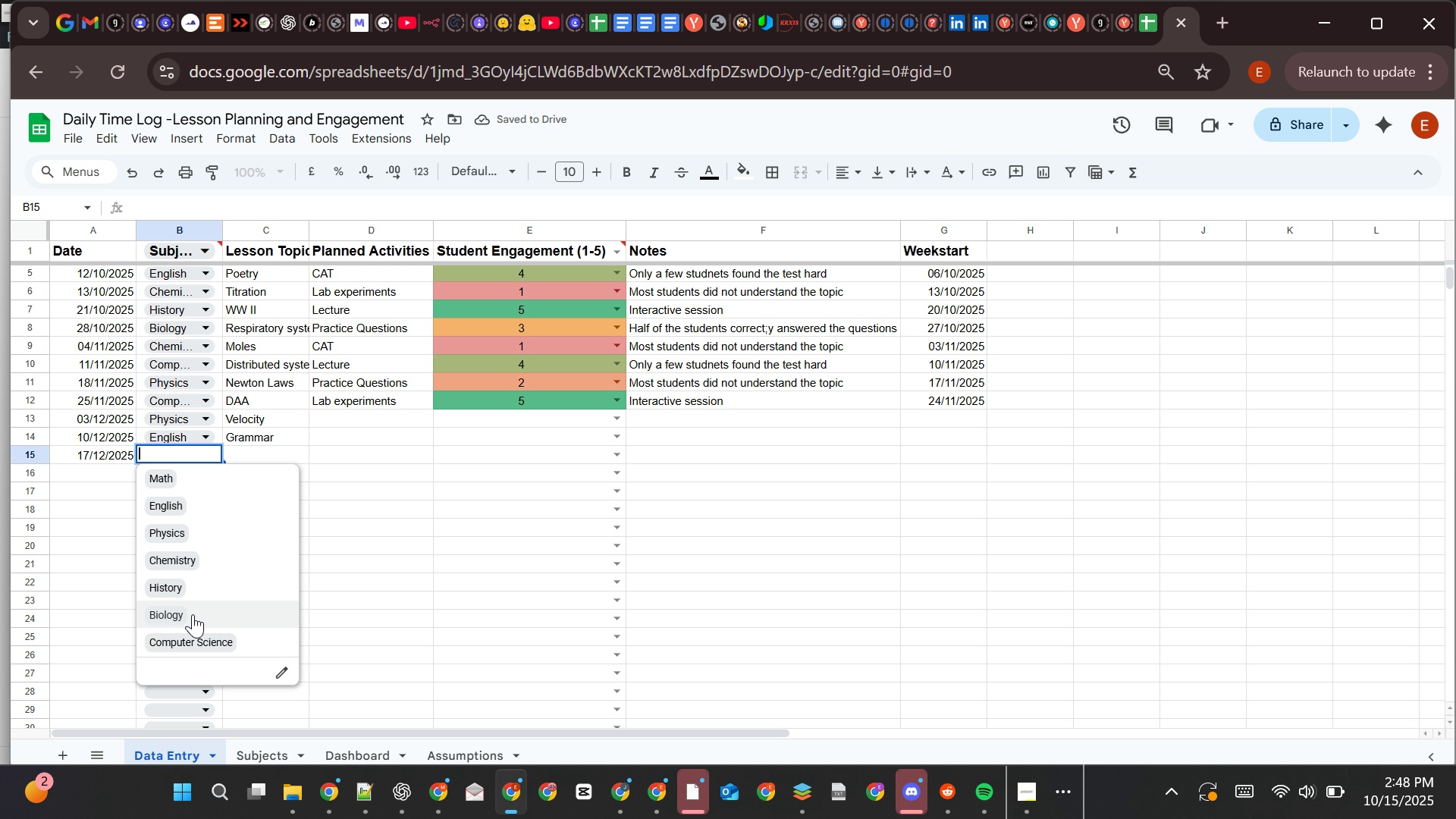 
left_click([193, 614])
 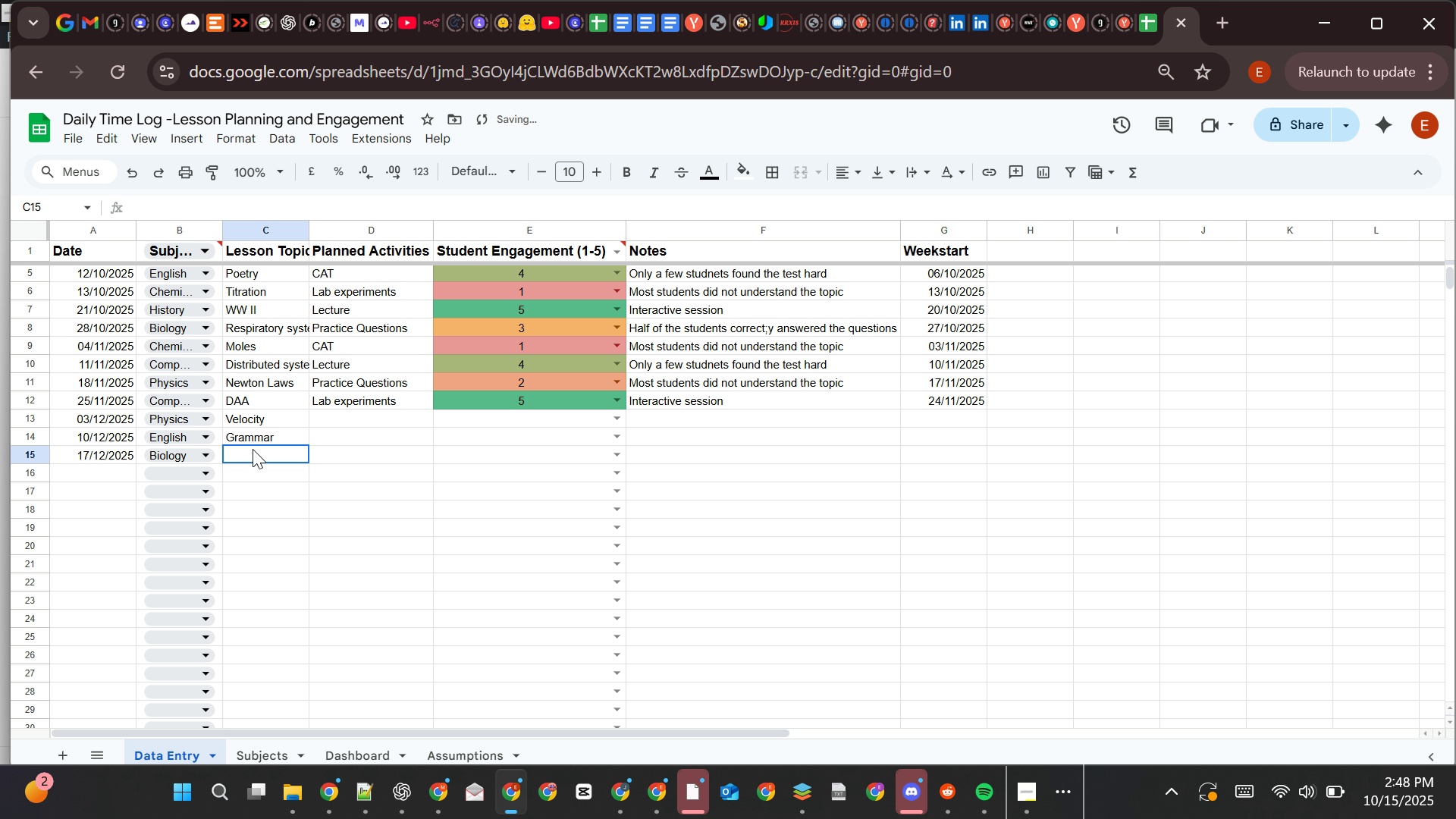 
left_click([253, 449])
 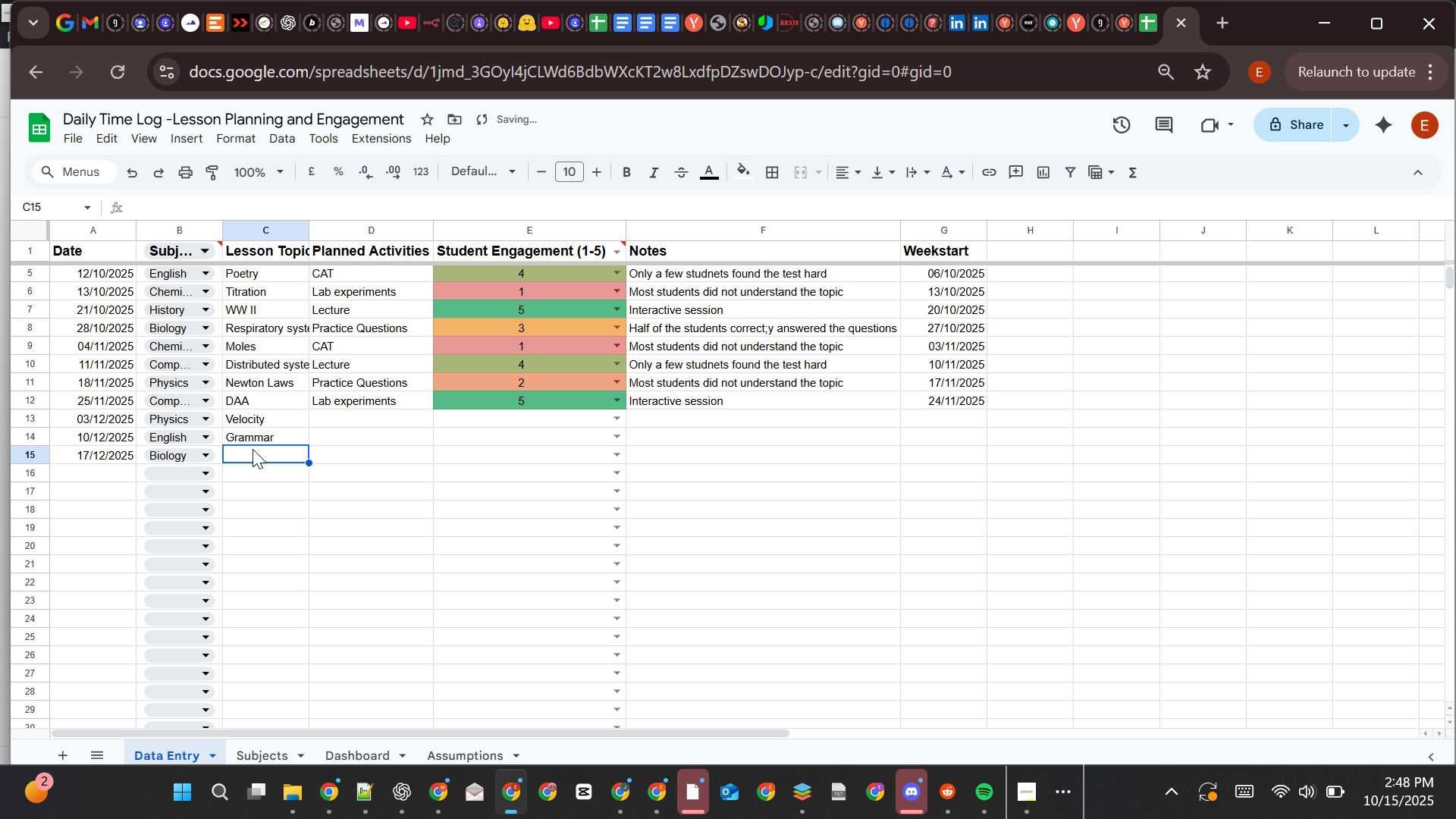 
type(Bones)
 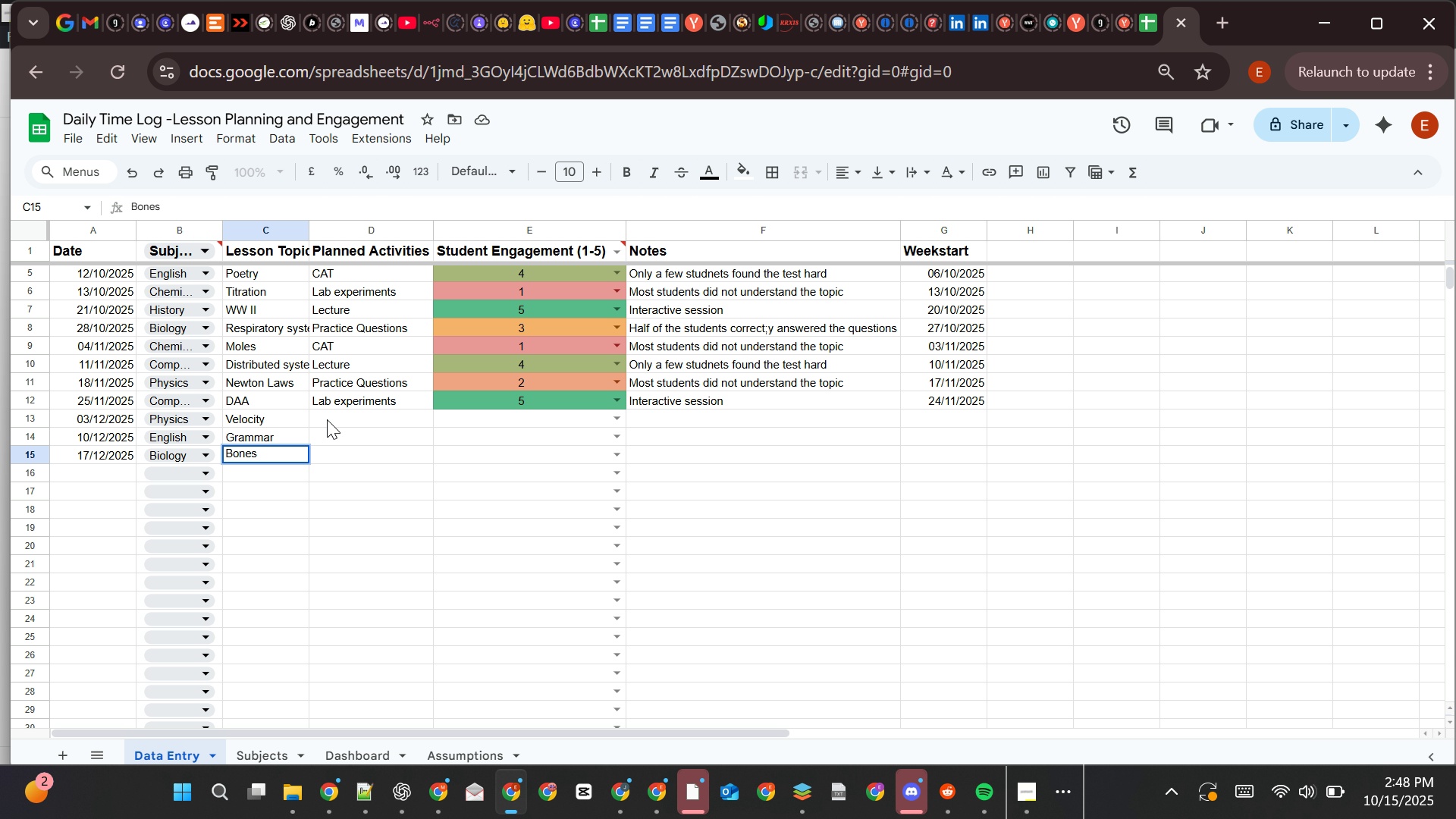 
left_click([327, 419])
 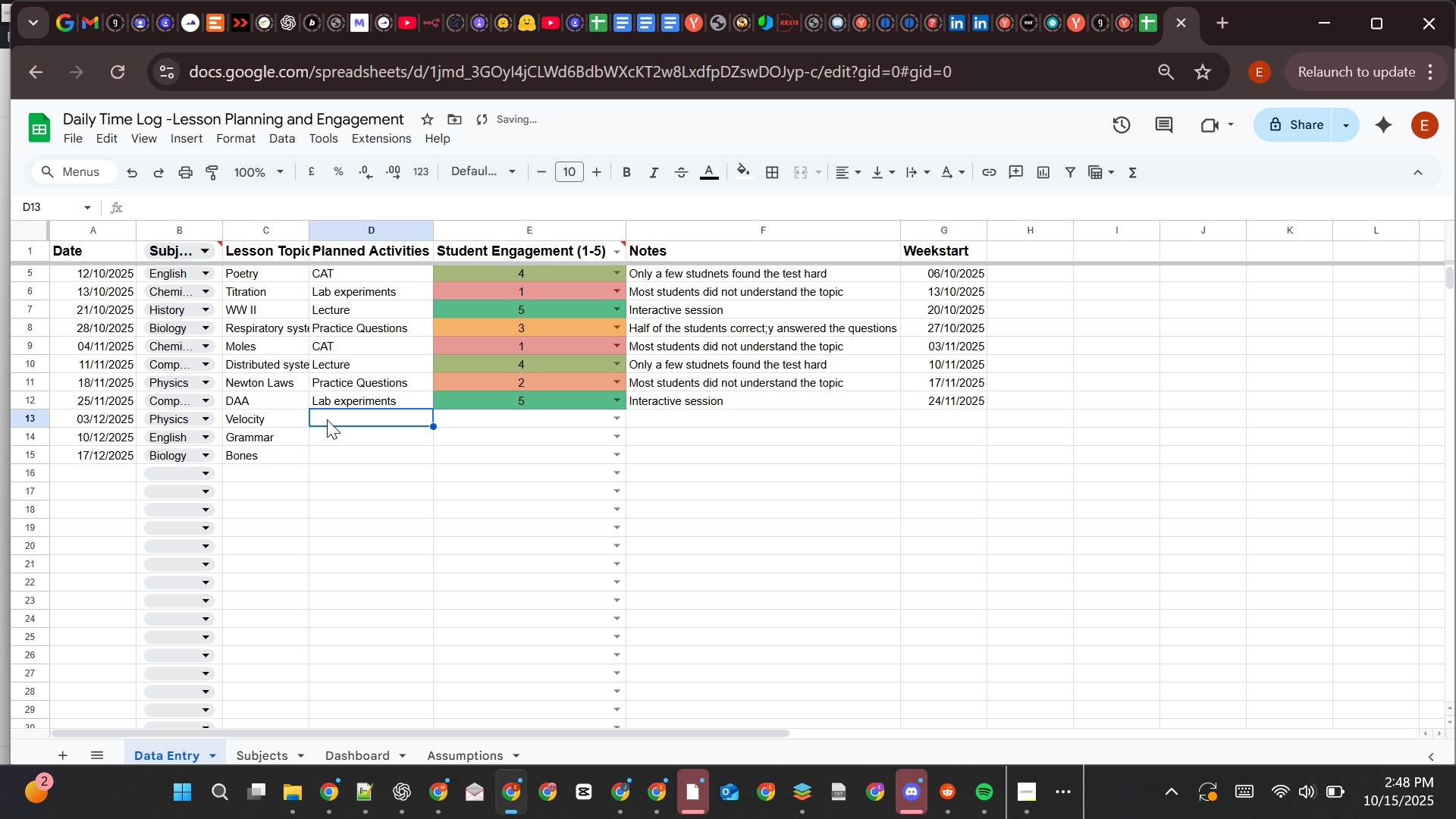 
type(Lec)
 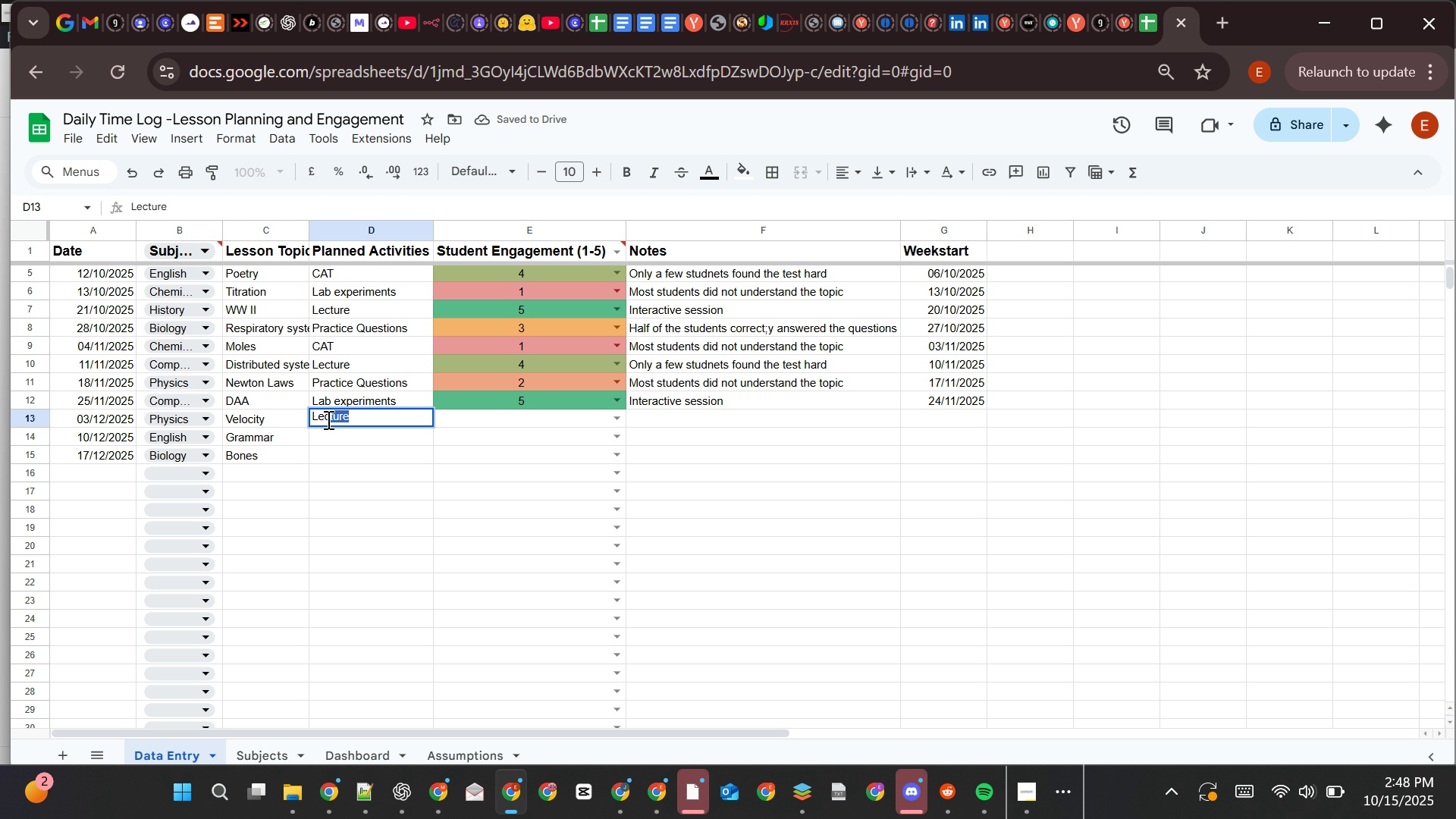 
key(ArrowRight)
 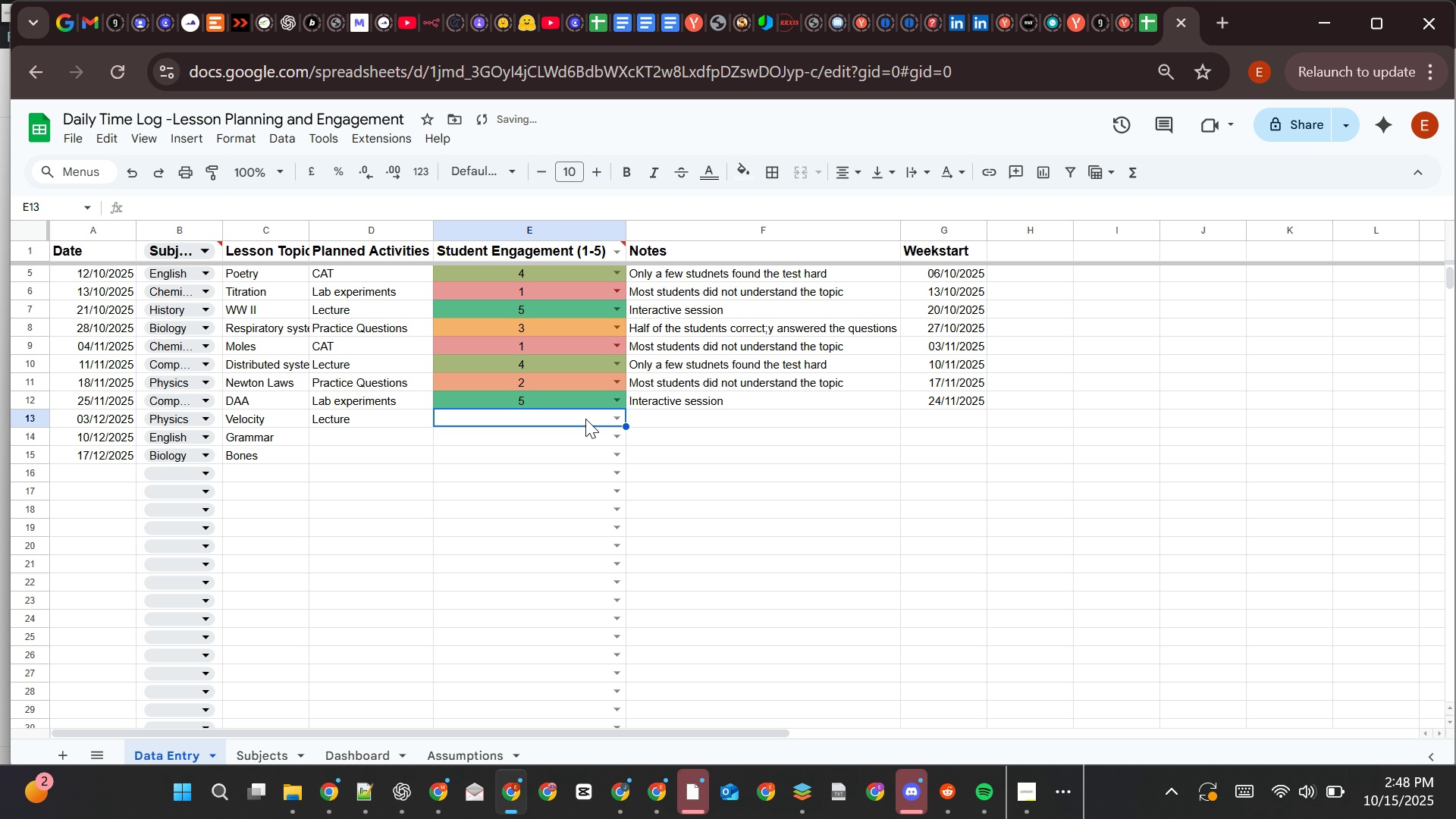 
left_click([586, 419])
 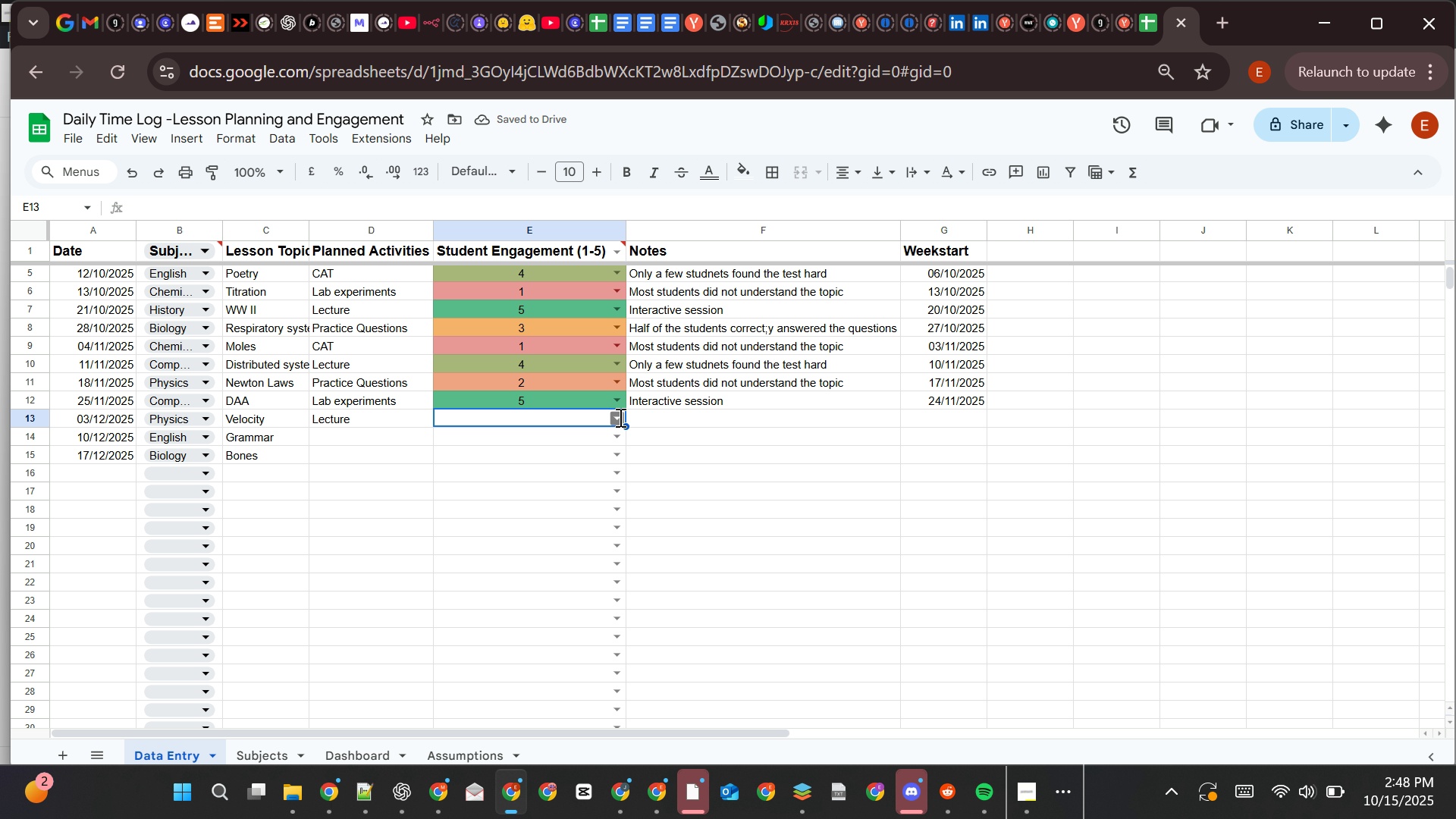 
left_click([619, 417])
 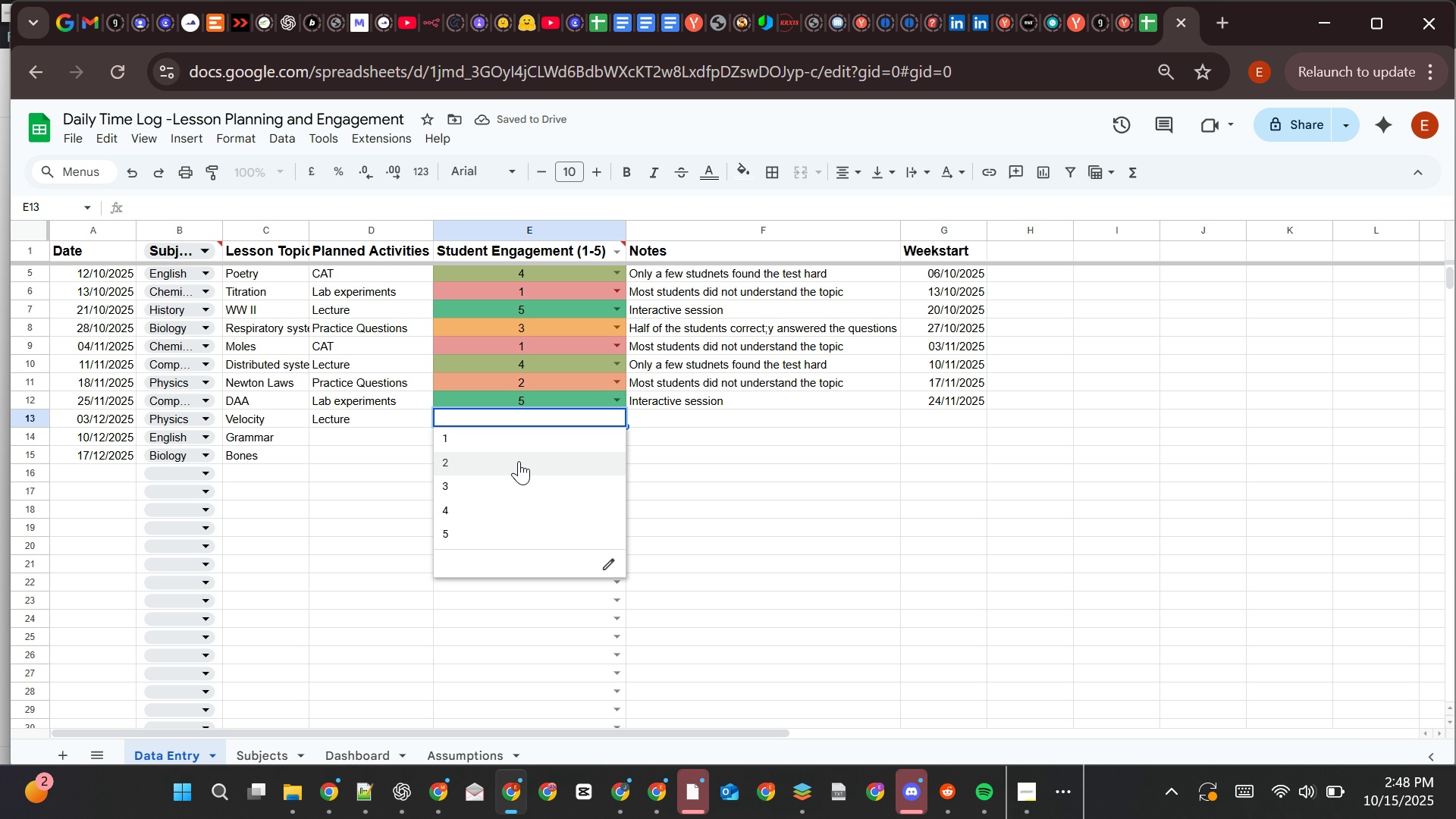 
left_click([519, 461])
 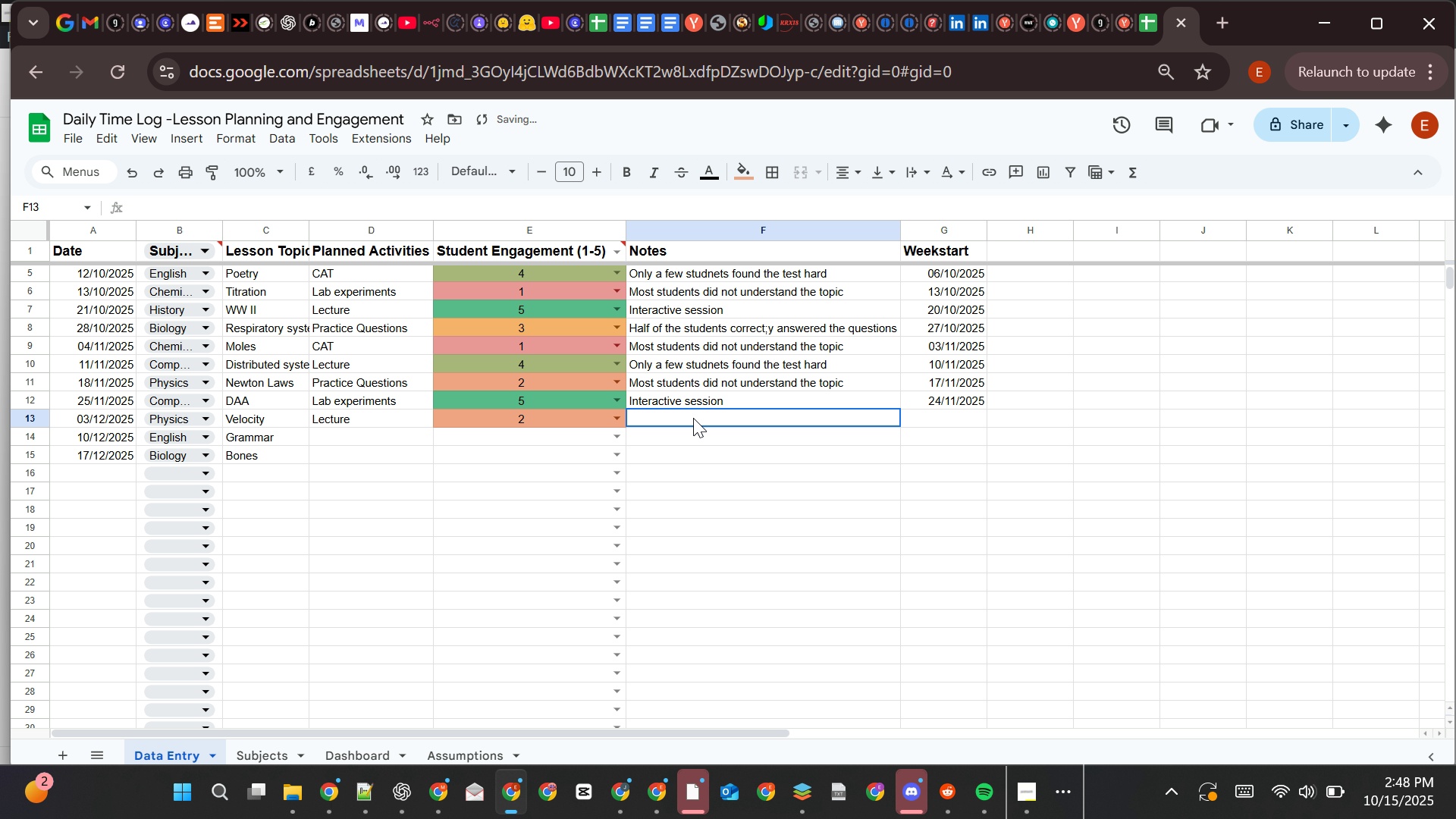 
left_click([693, 418])
 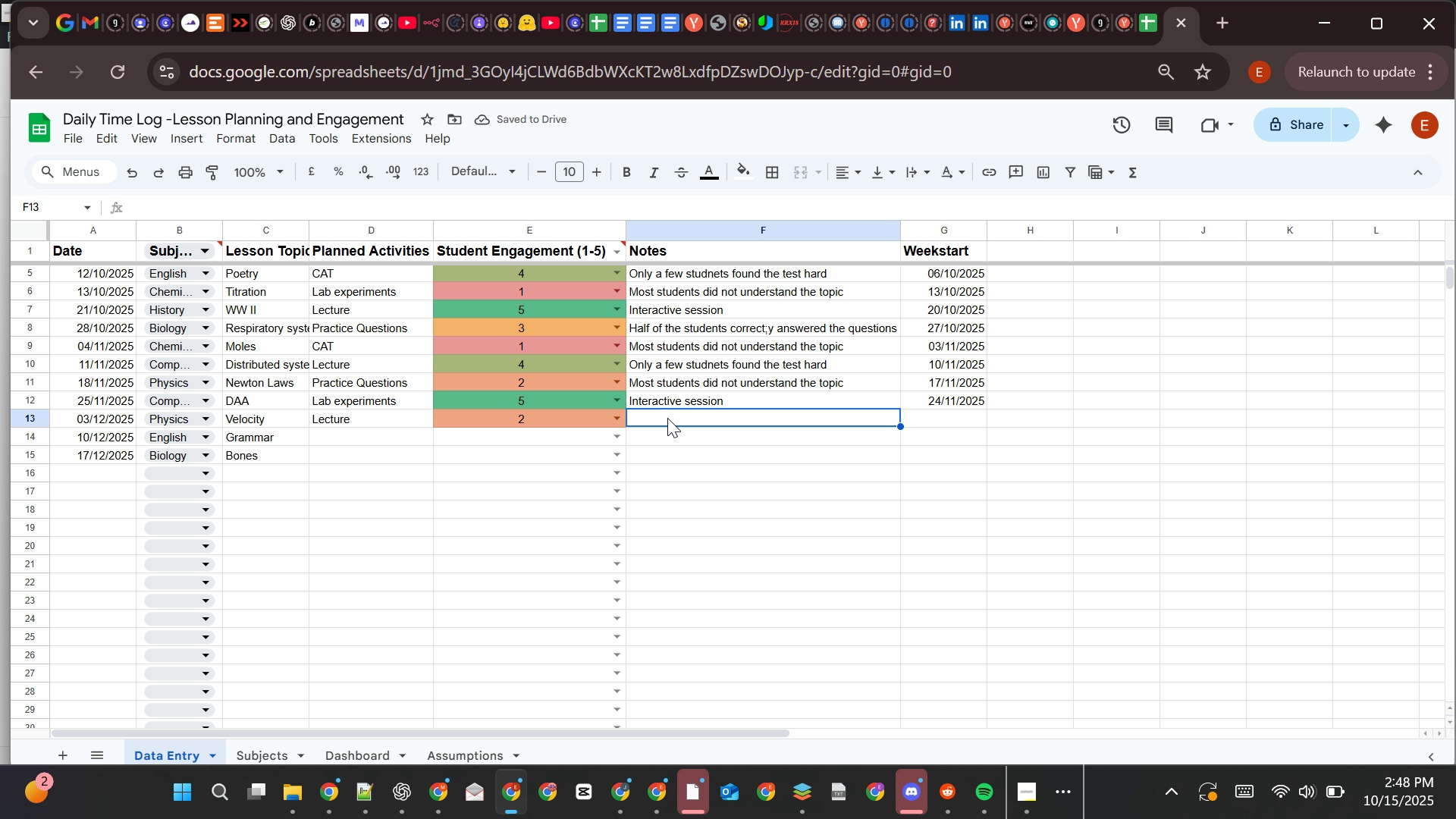 
type(mos)
 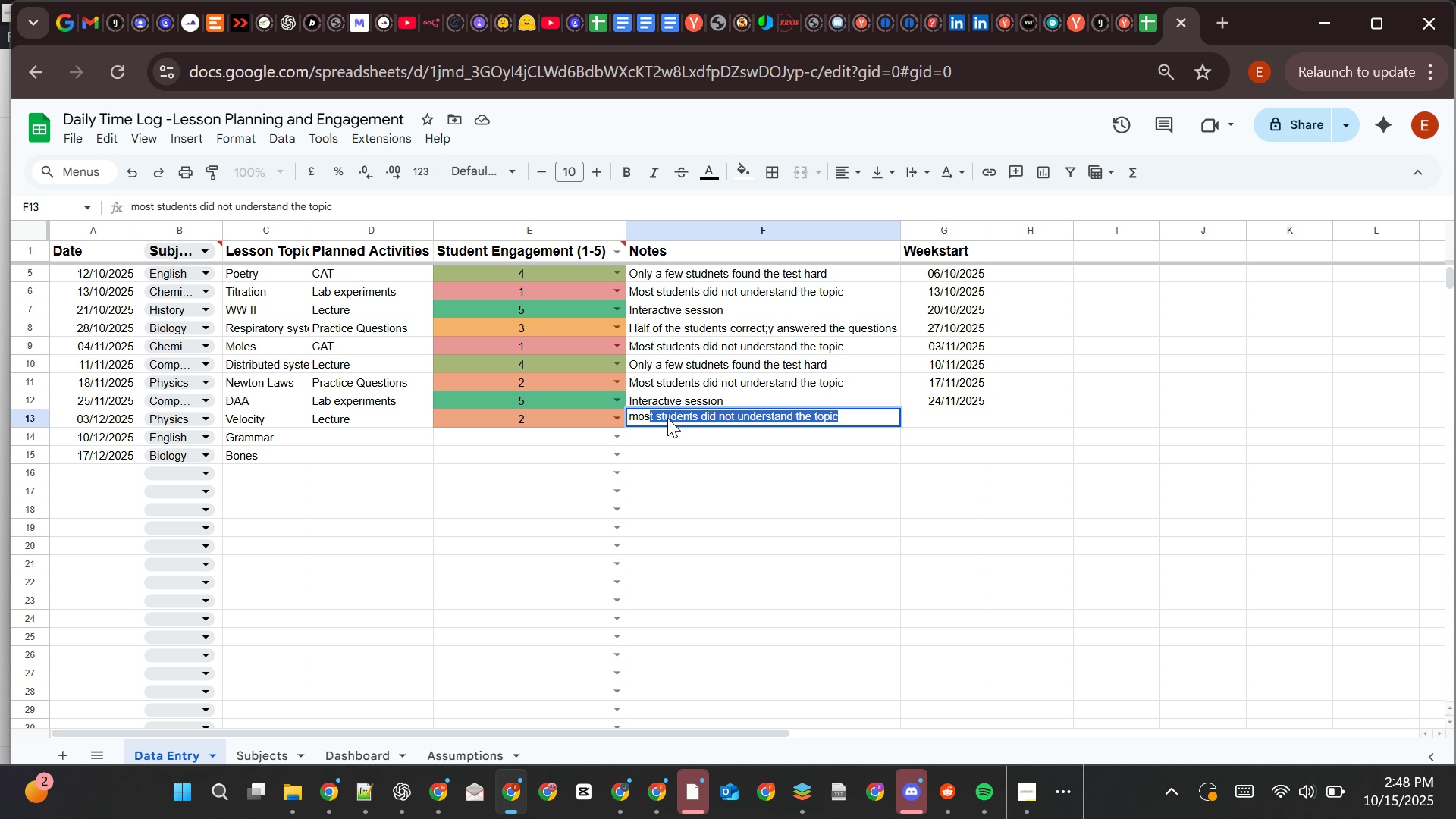 
key(ArrowRight)
 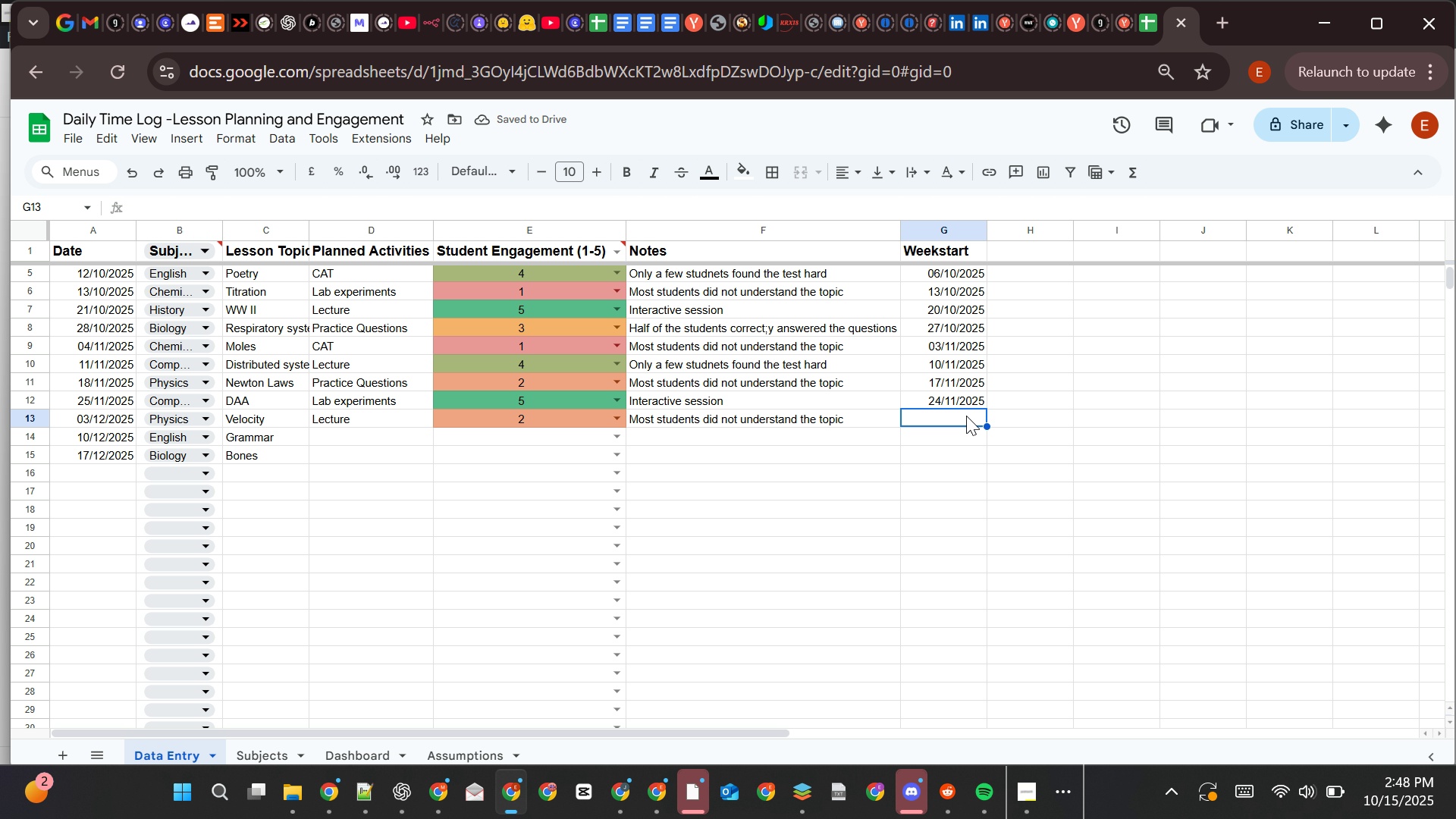 
left_click([971, 400])
 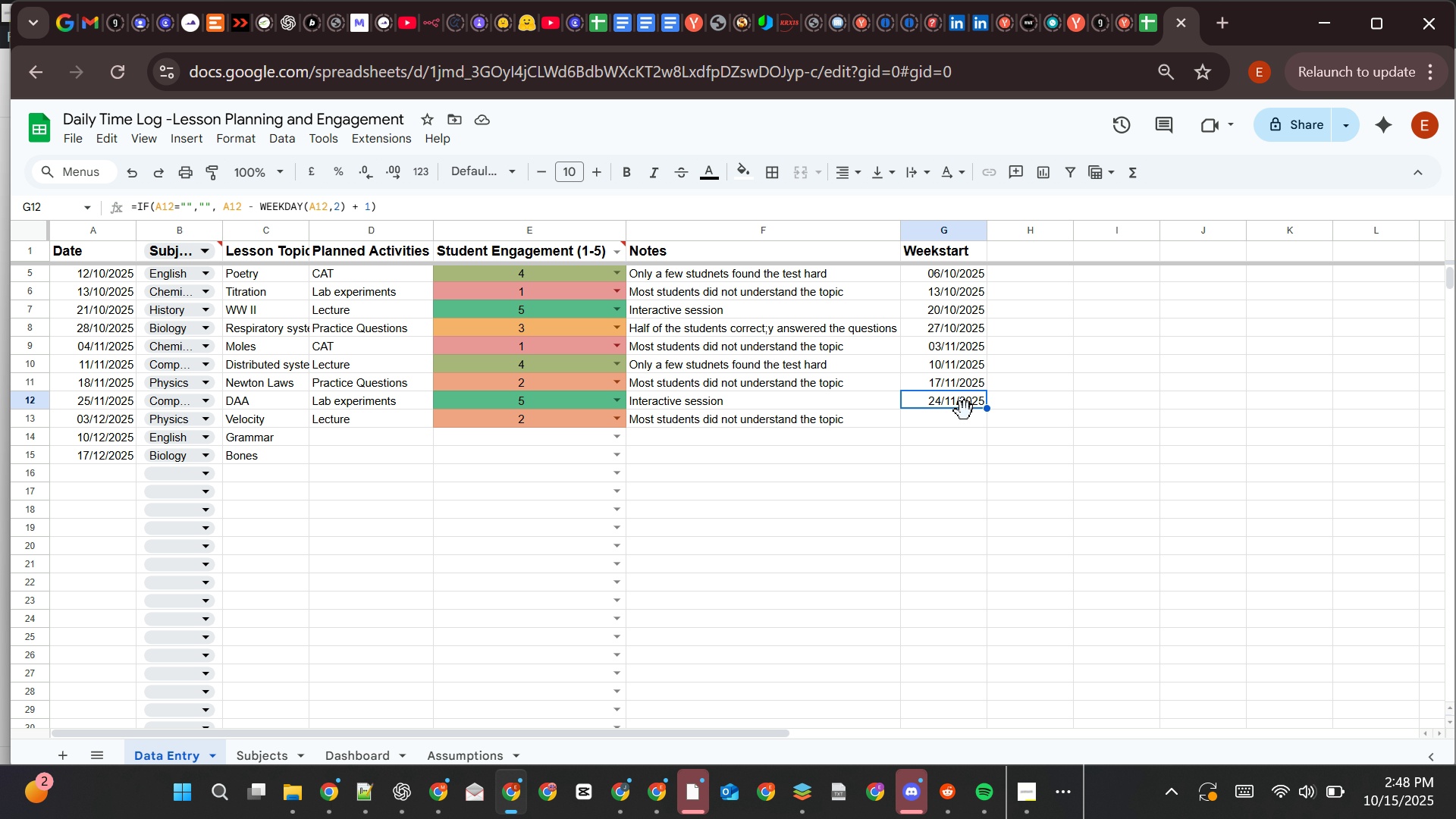 
left_click([965, 411])
 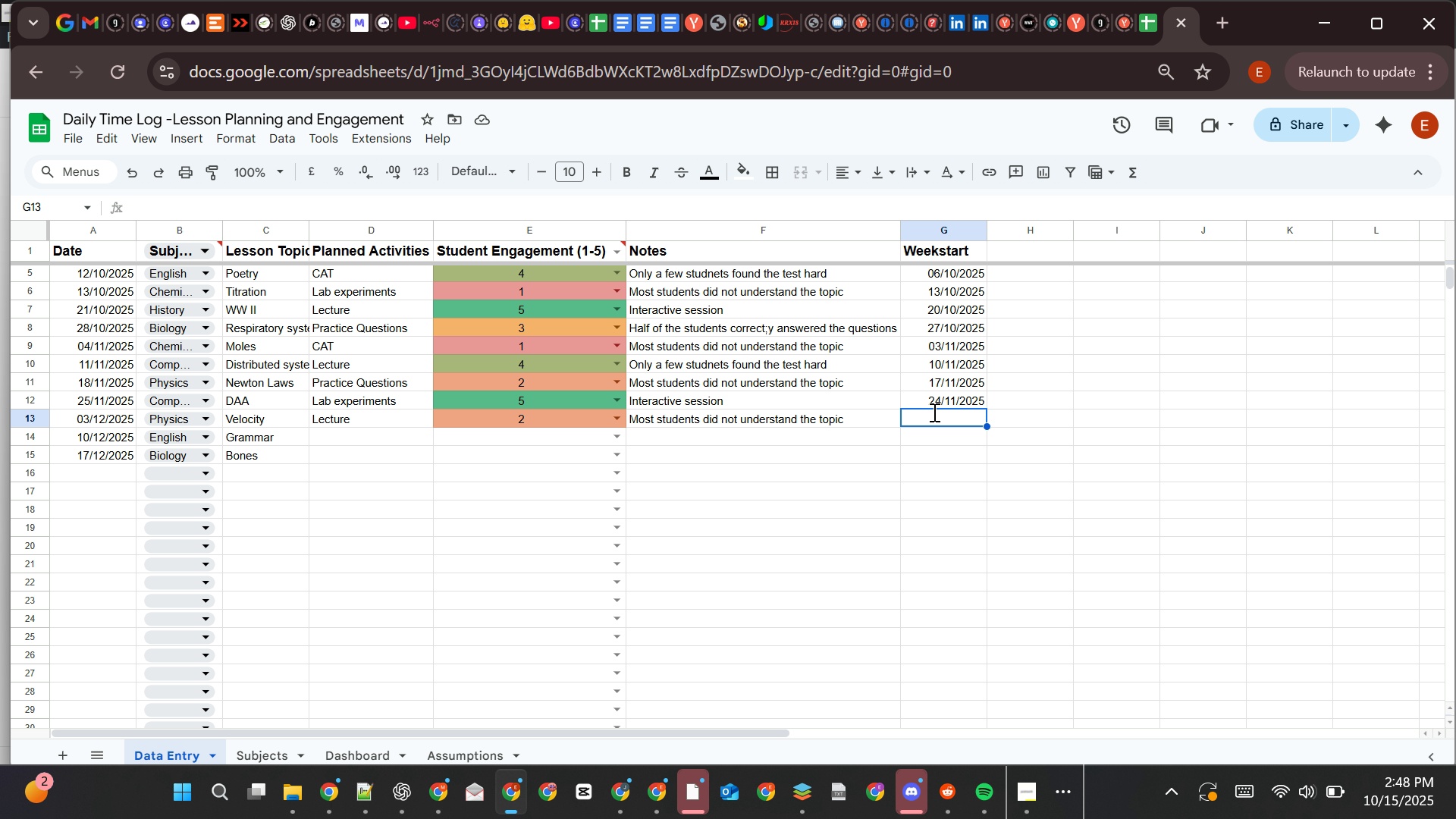 
key(Enter)
 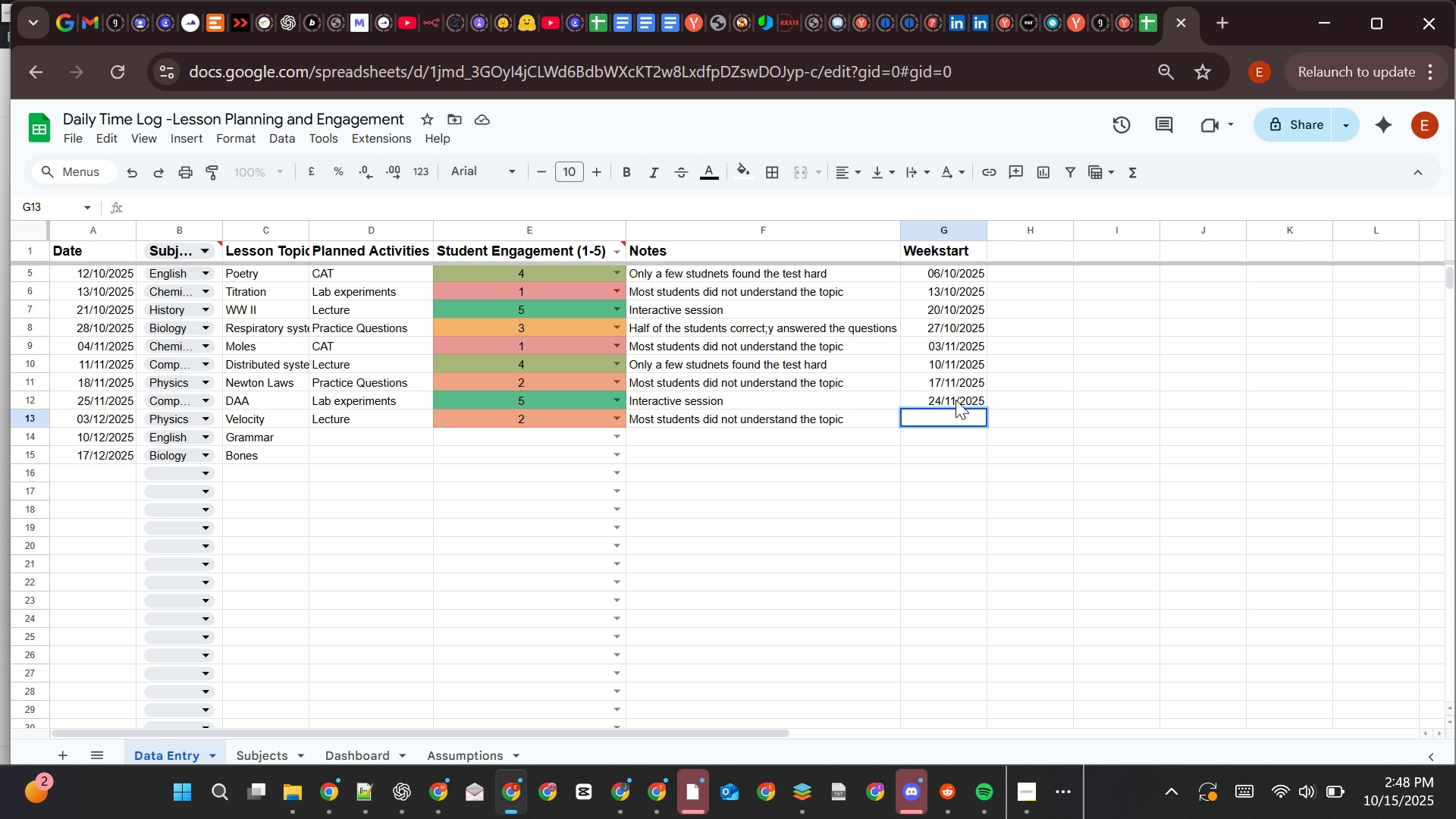 
left_click([956, 397])
 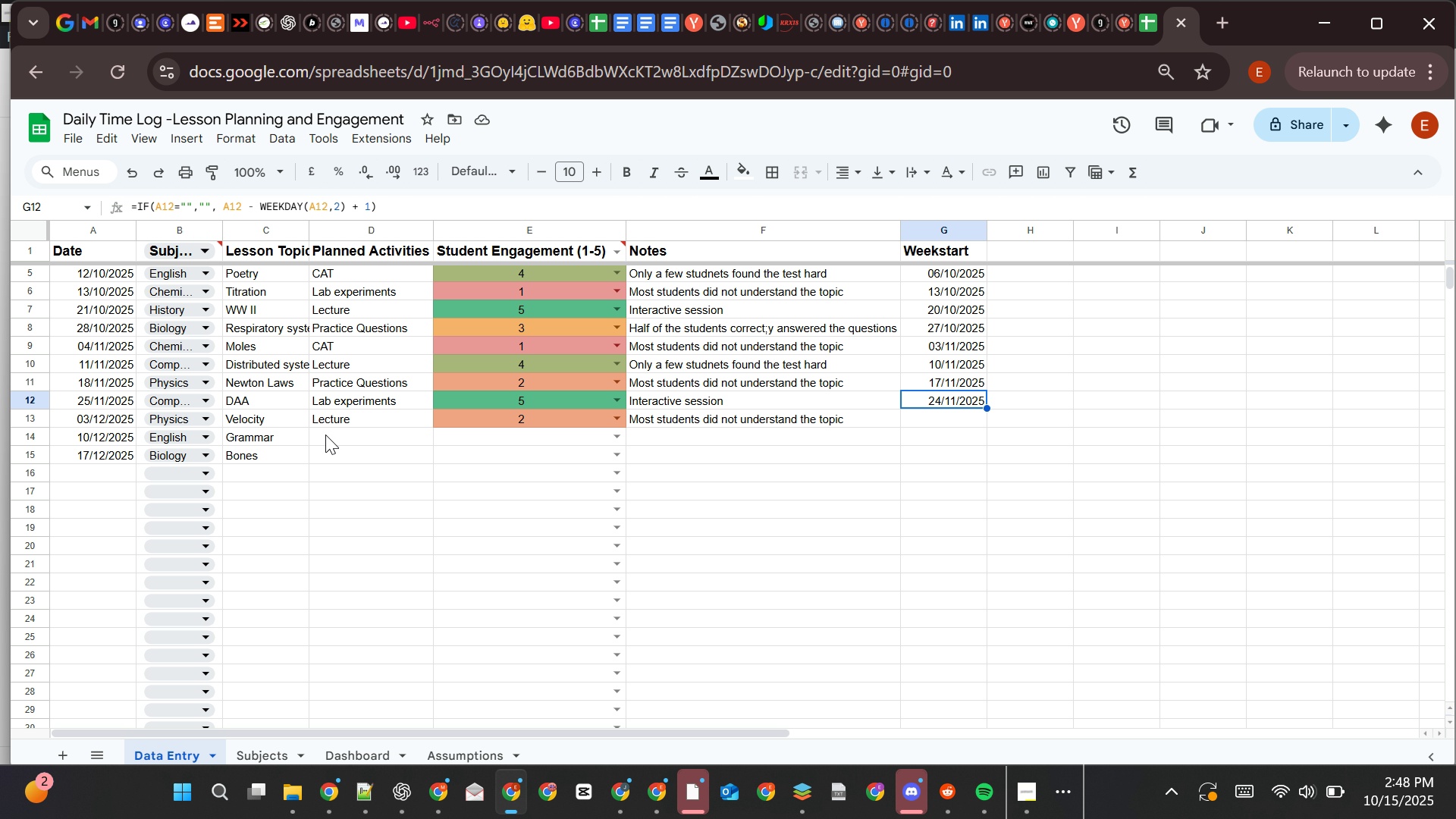 
left_click([325, 438])
 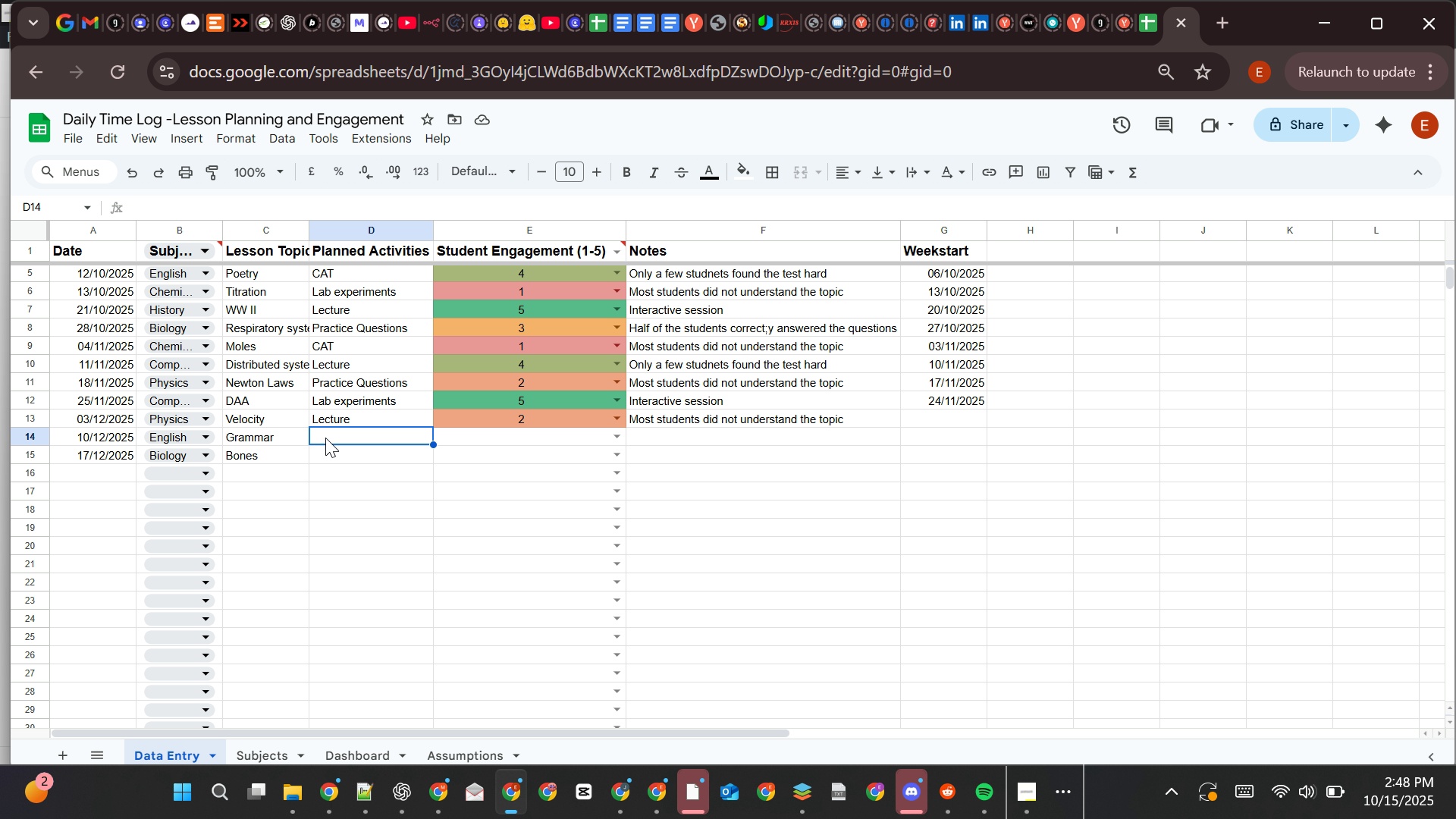 
type(CAT)
 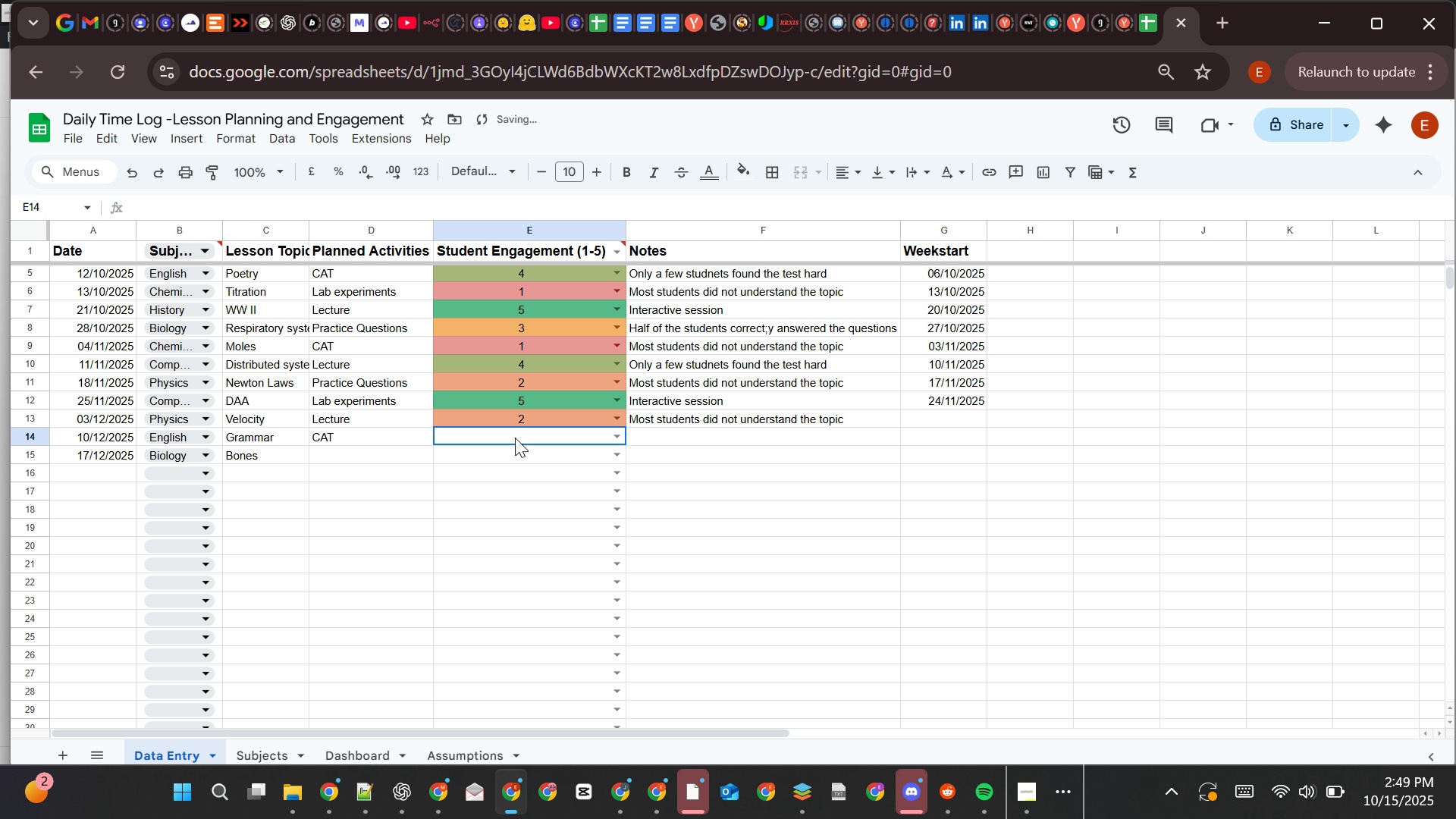 
left_click([480, 438])
 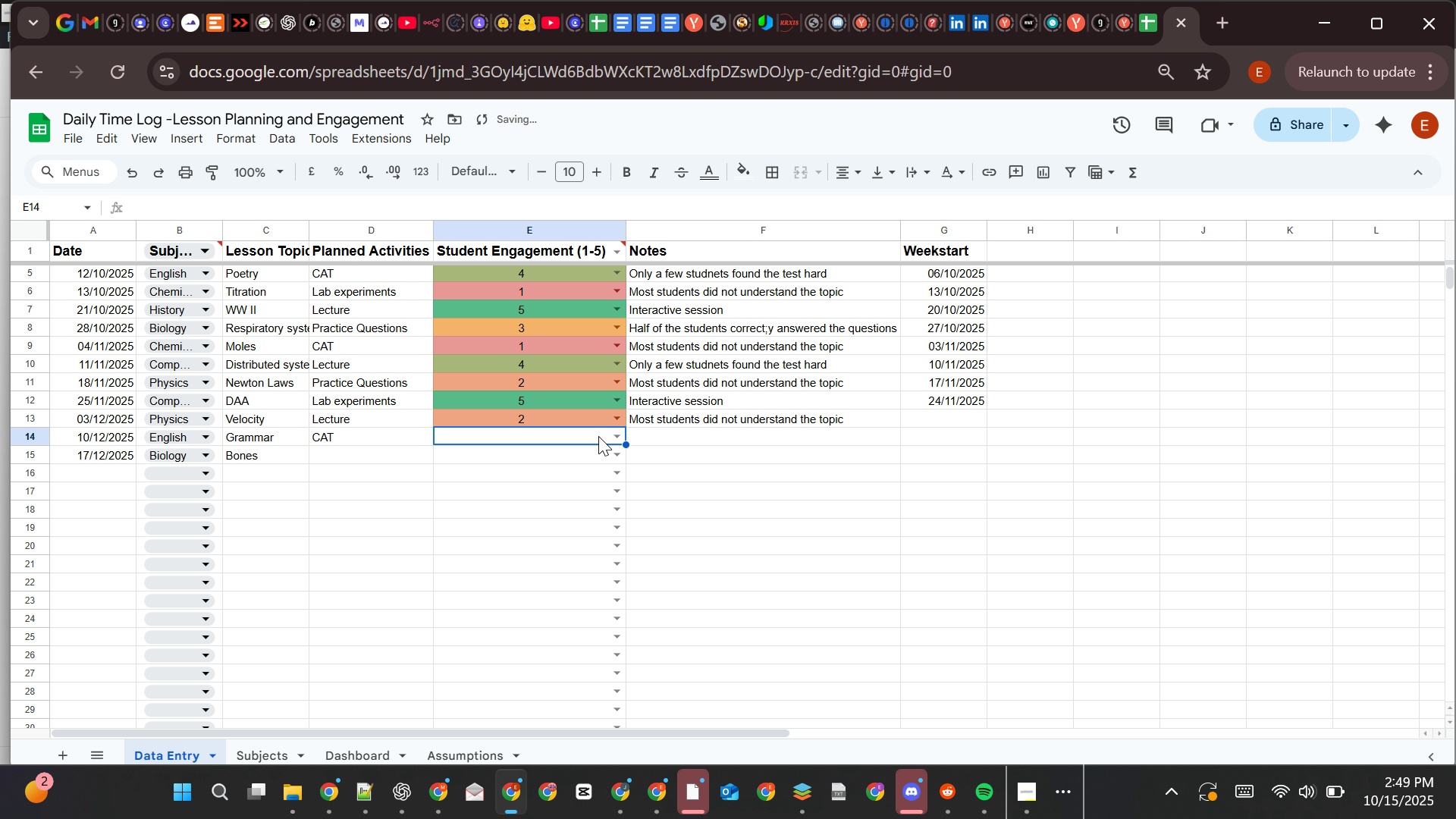 
left_click([598, 436])
 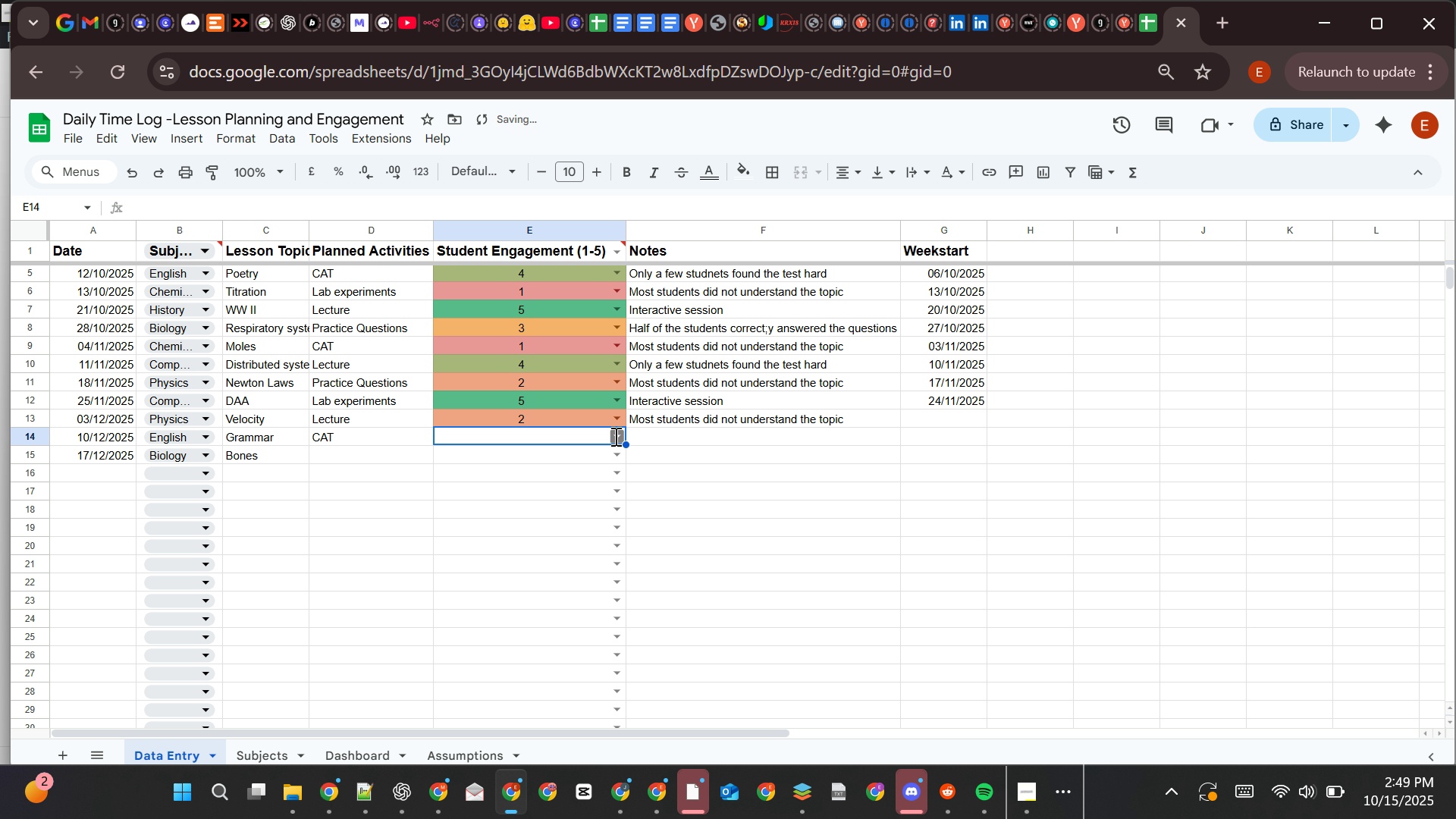 
left_click([614, 436])
 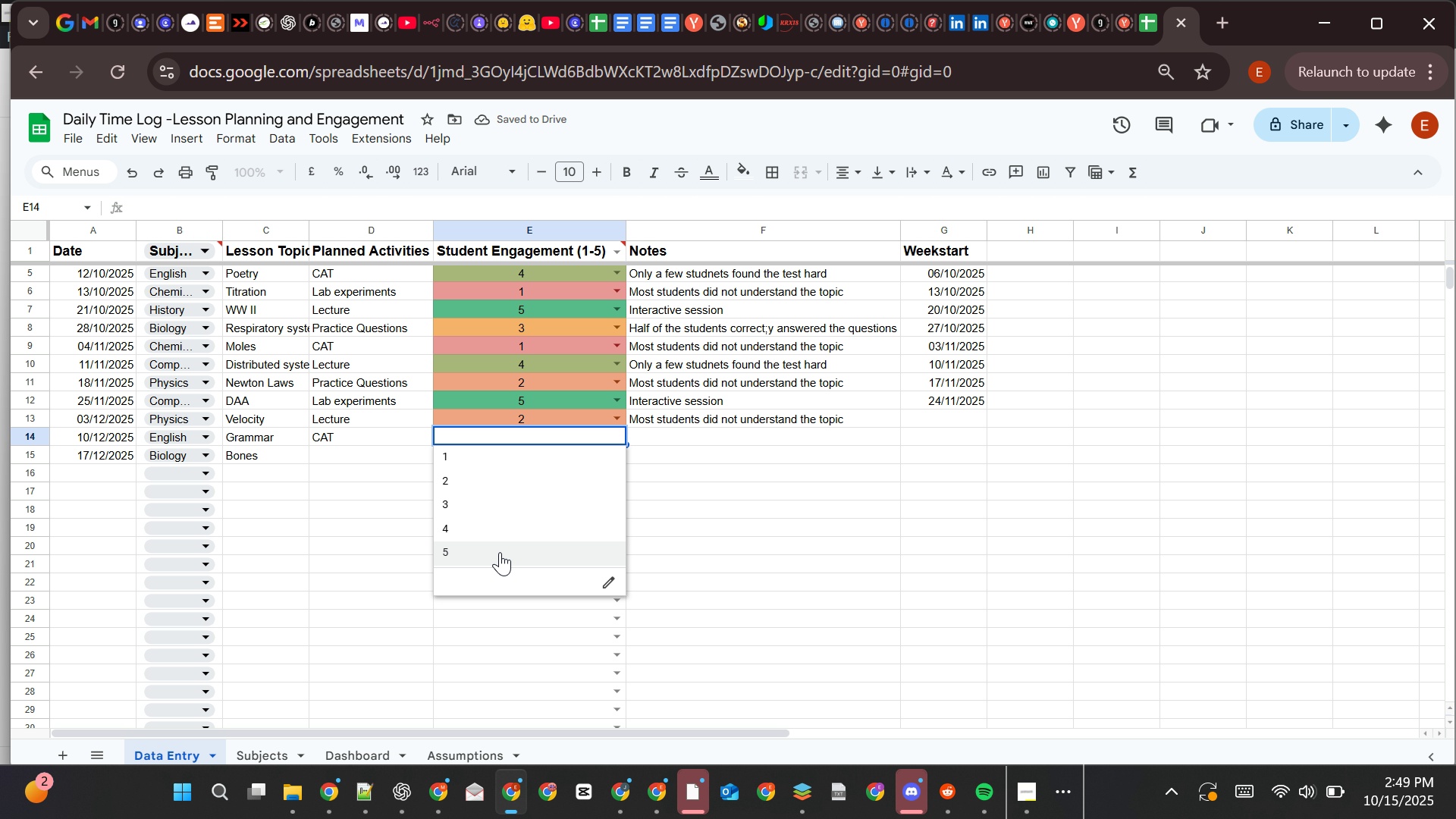 
left_click([500, 552])
 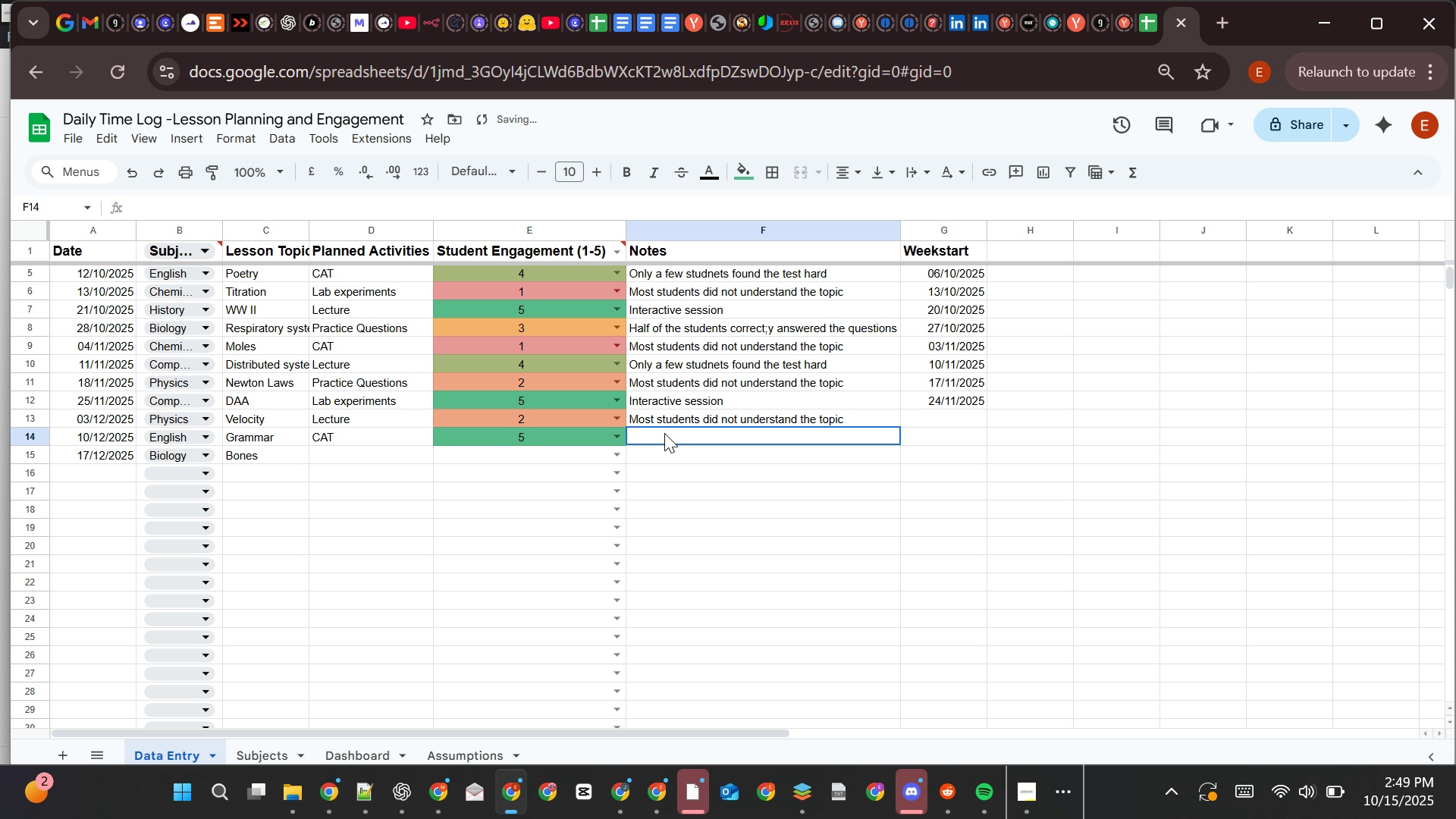 
left_click([664, 433])
 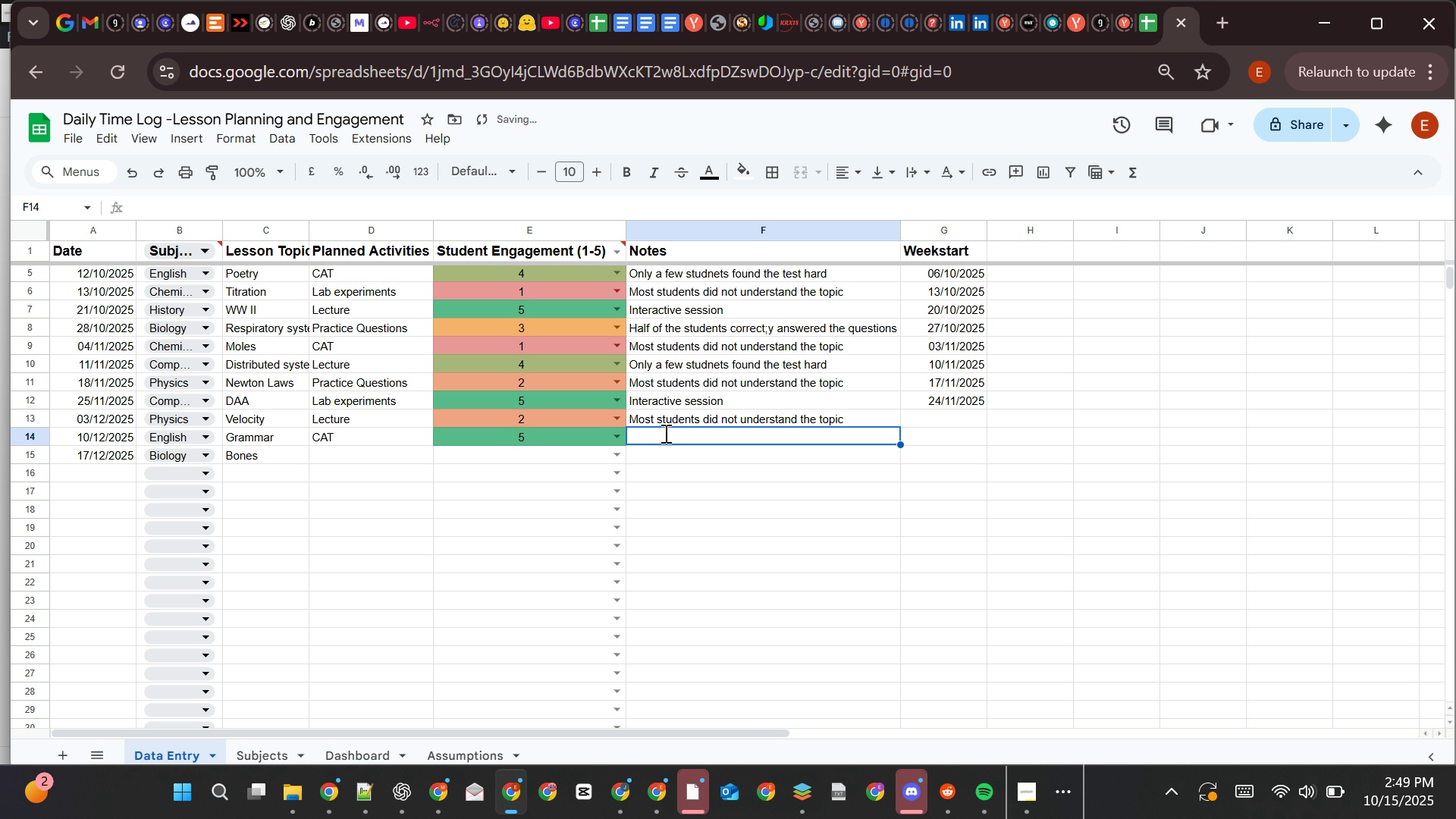 
type(Cat was easy)
 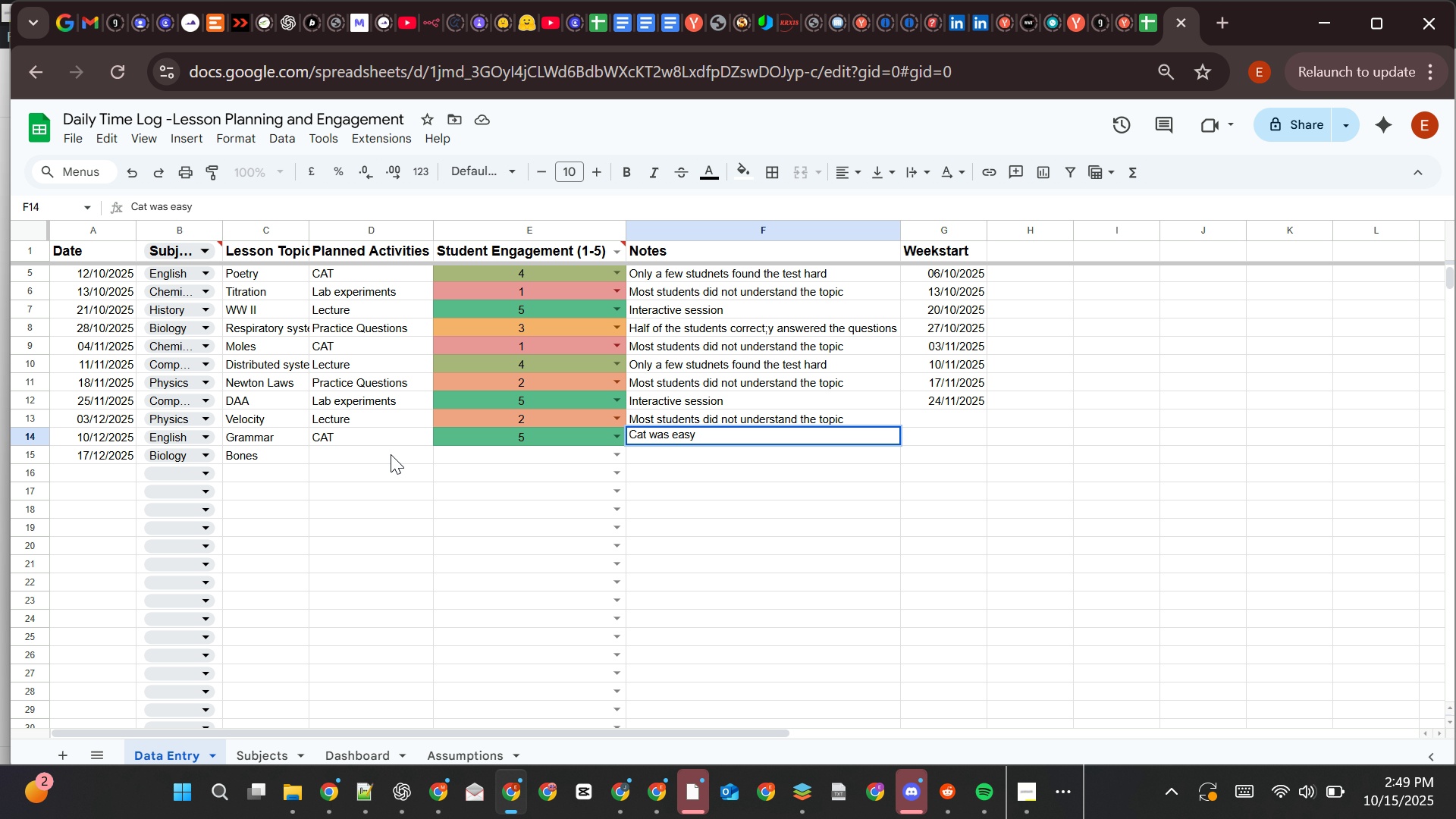 
left_click([390, 454])
 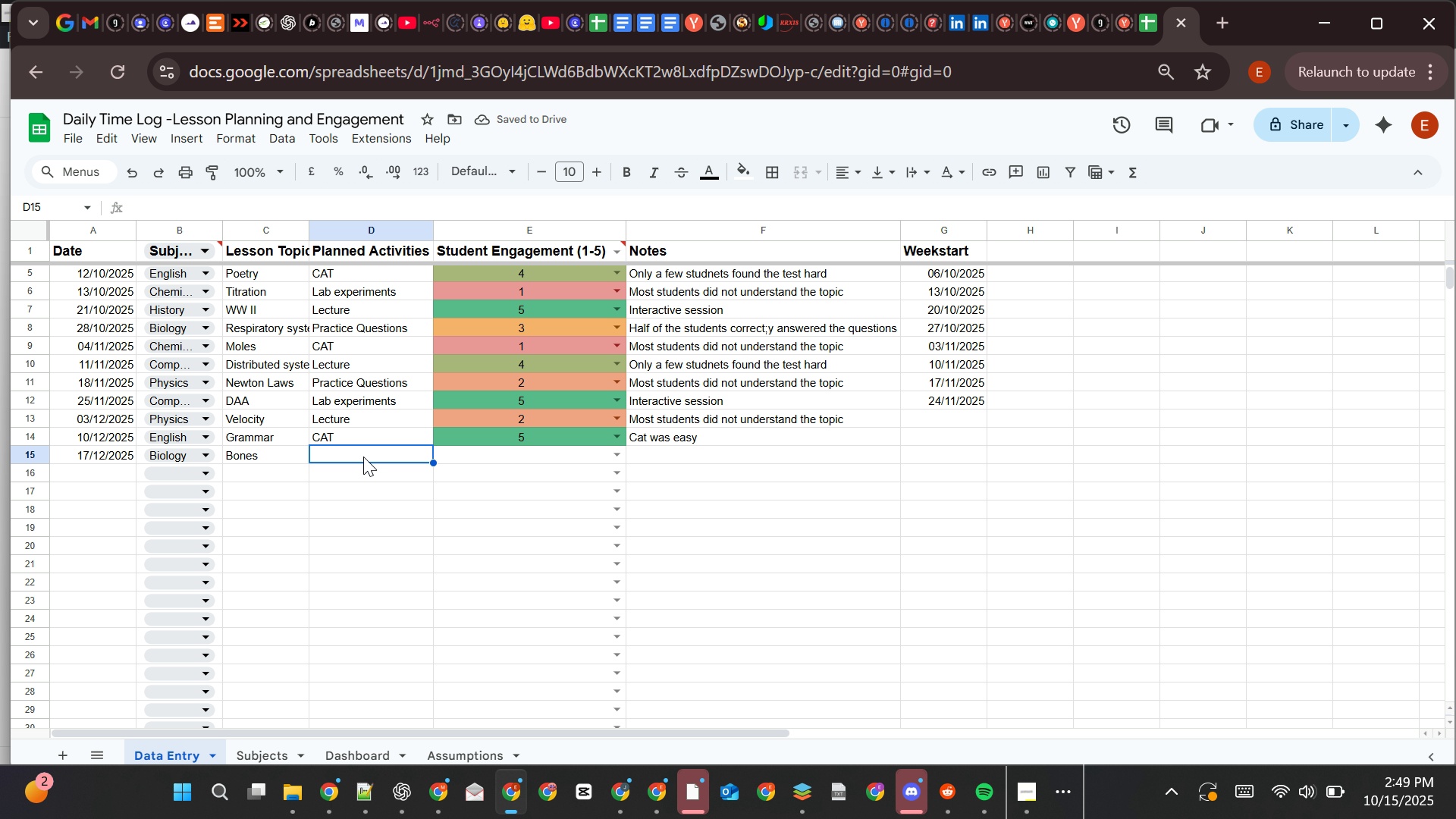 
wait(5.58)
 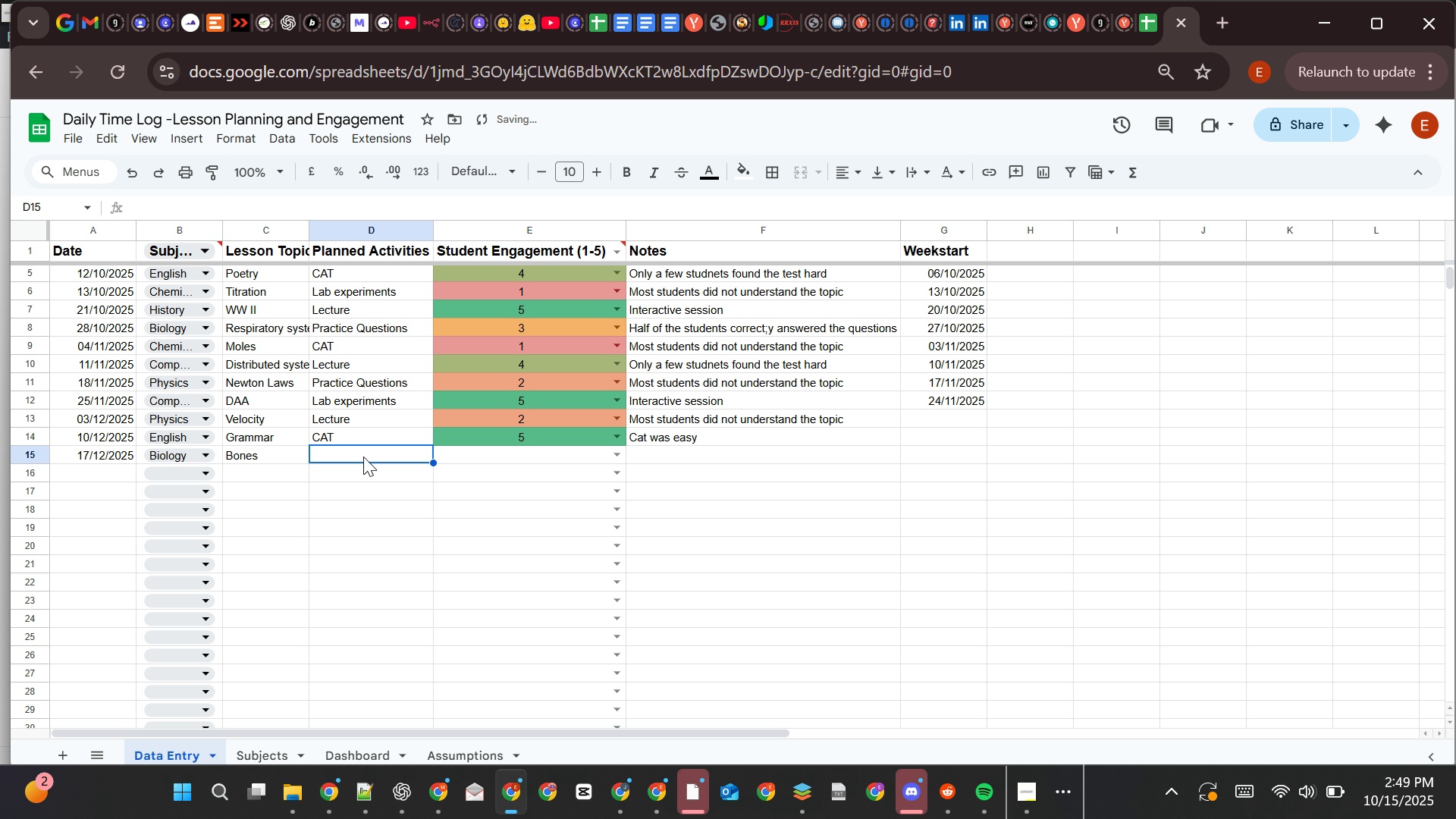 
type(pr)
 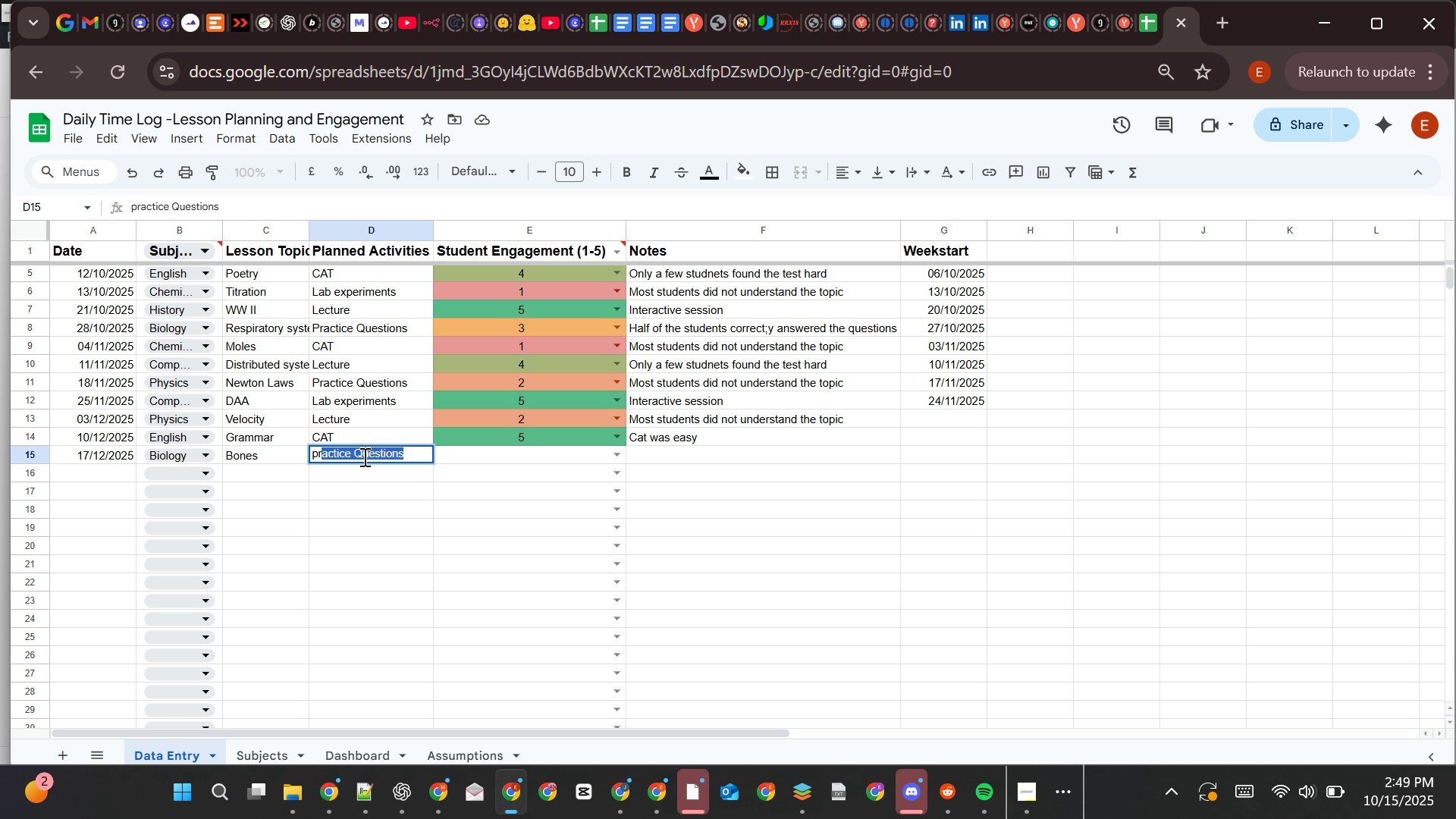 
key(ArrowRight)
 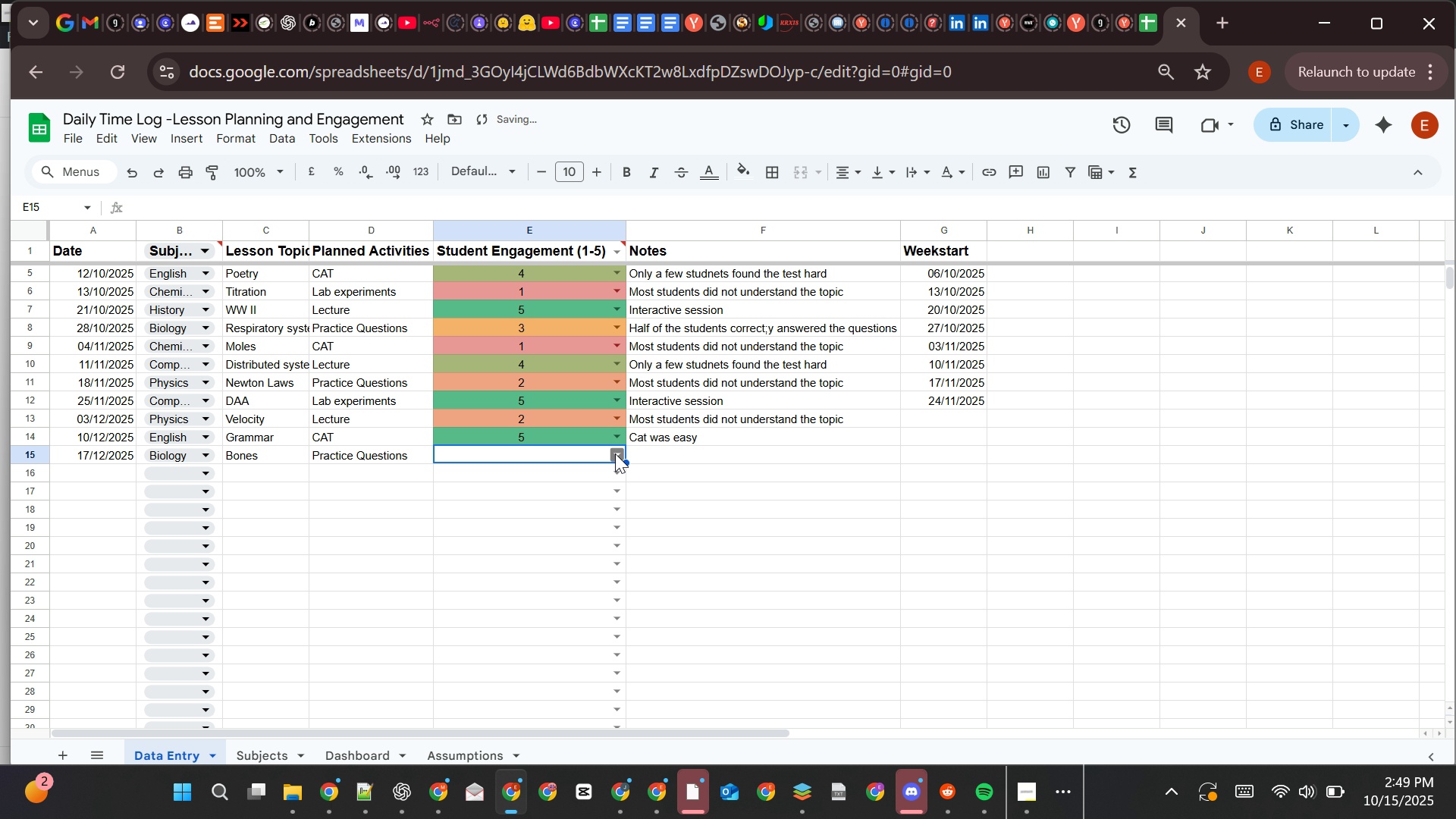 
left_click([615, 453])
 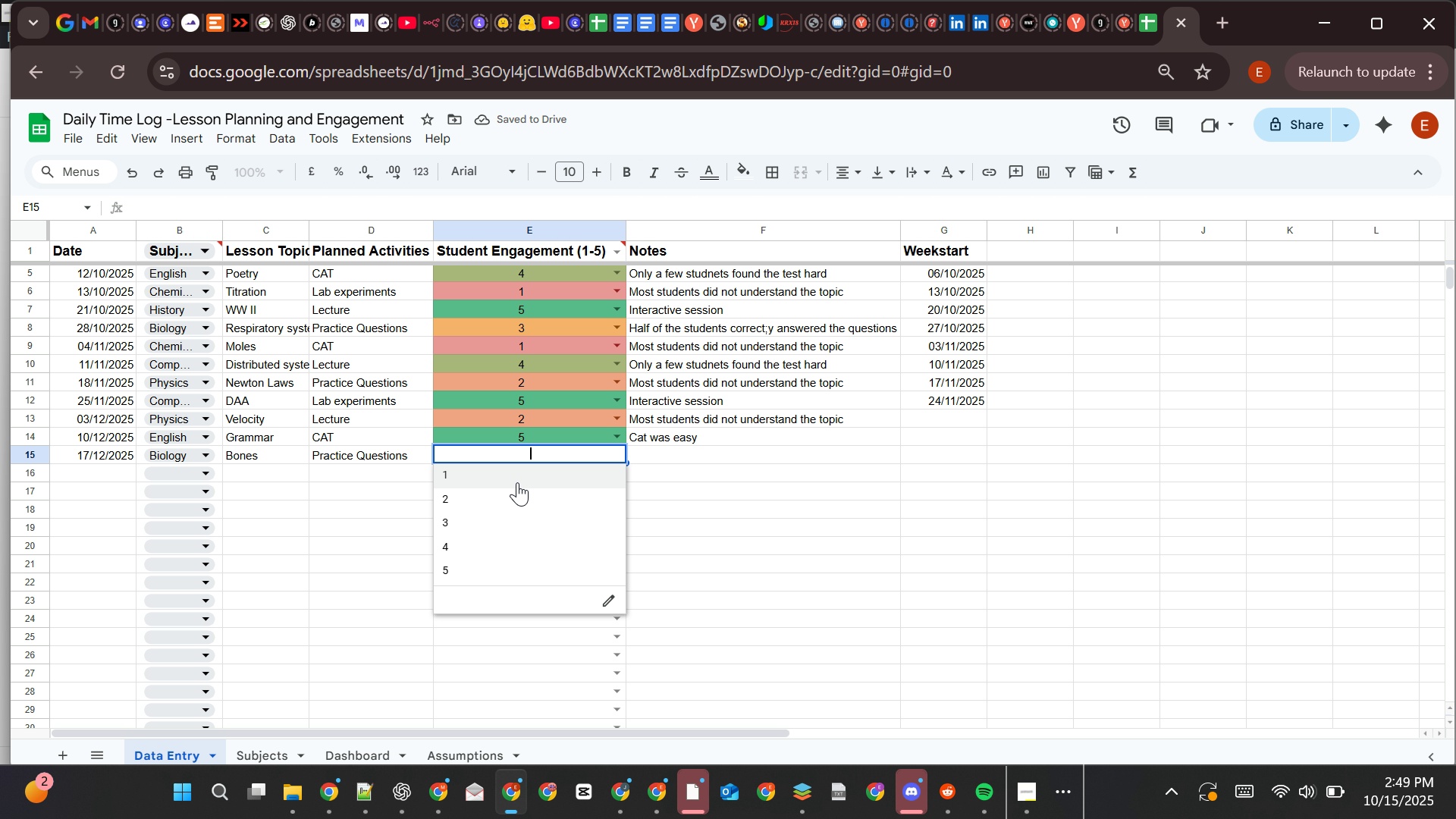 
left_click([517, 482])
 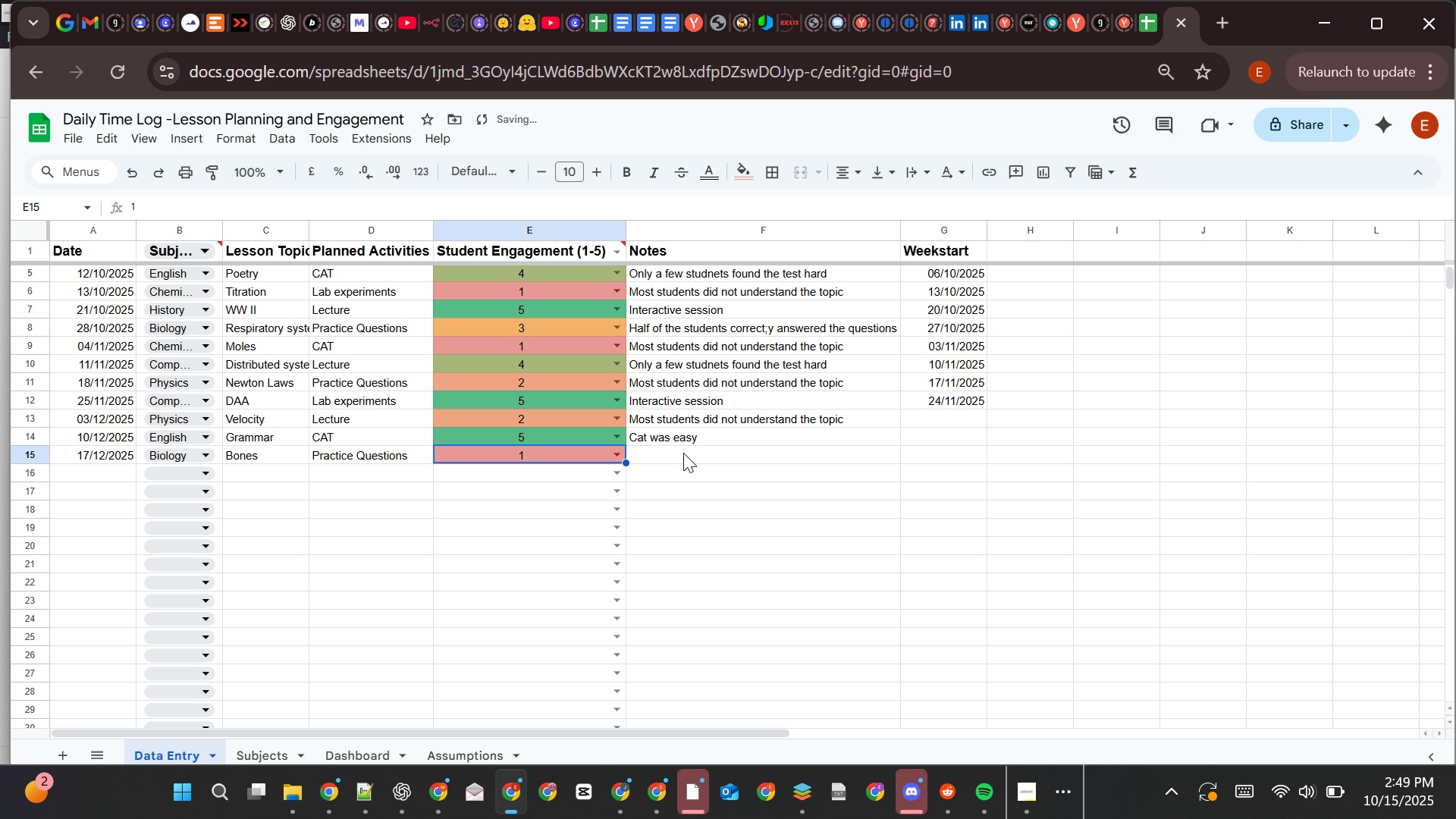 
left_click([683, 453])
 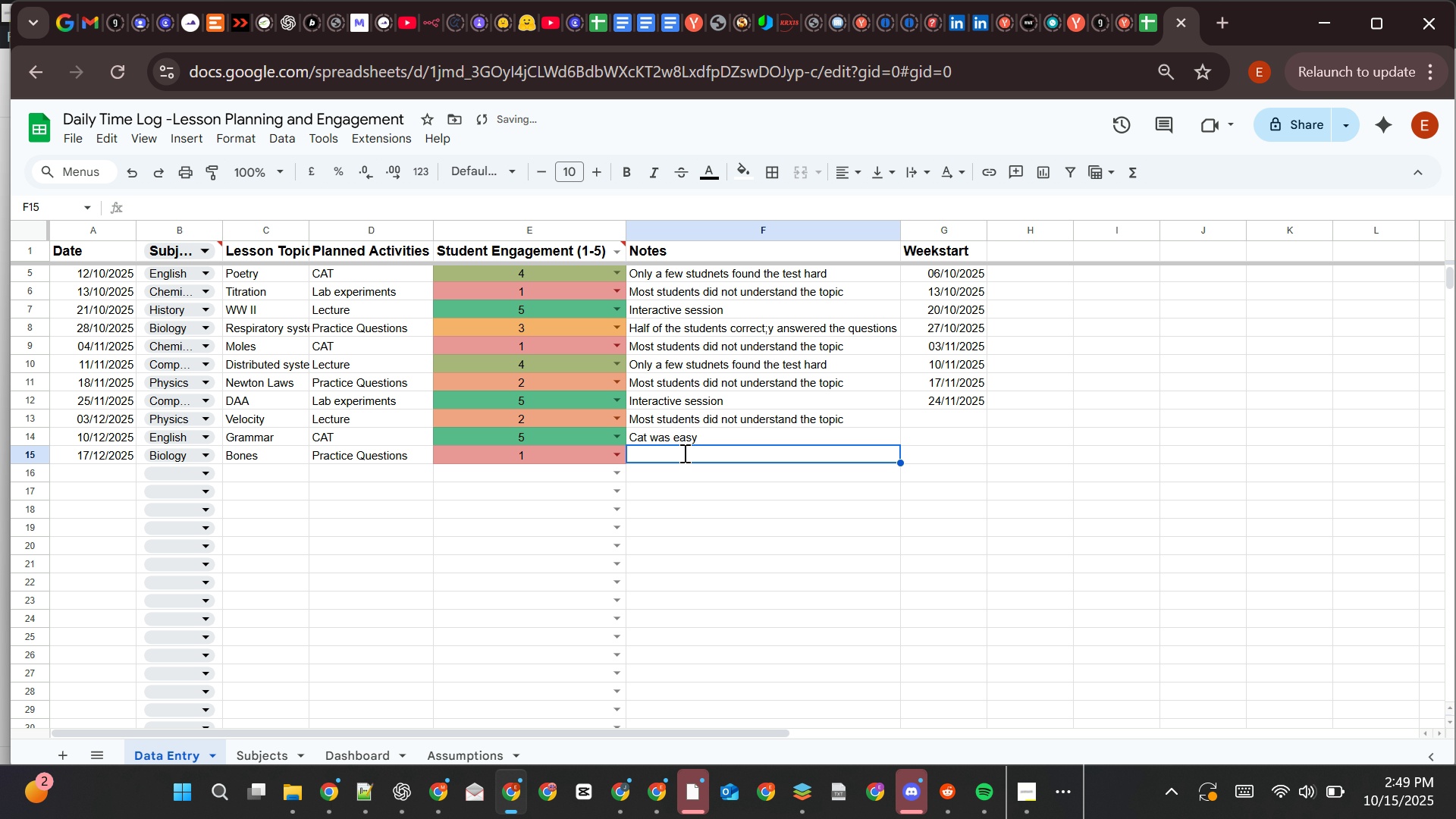 
key(M)
 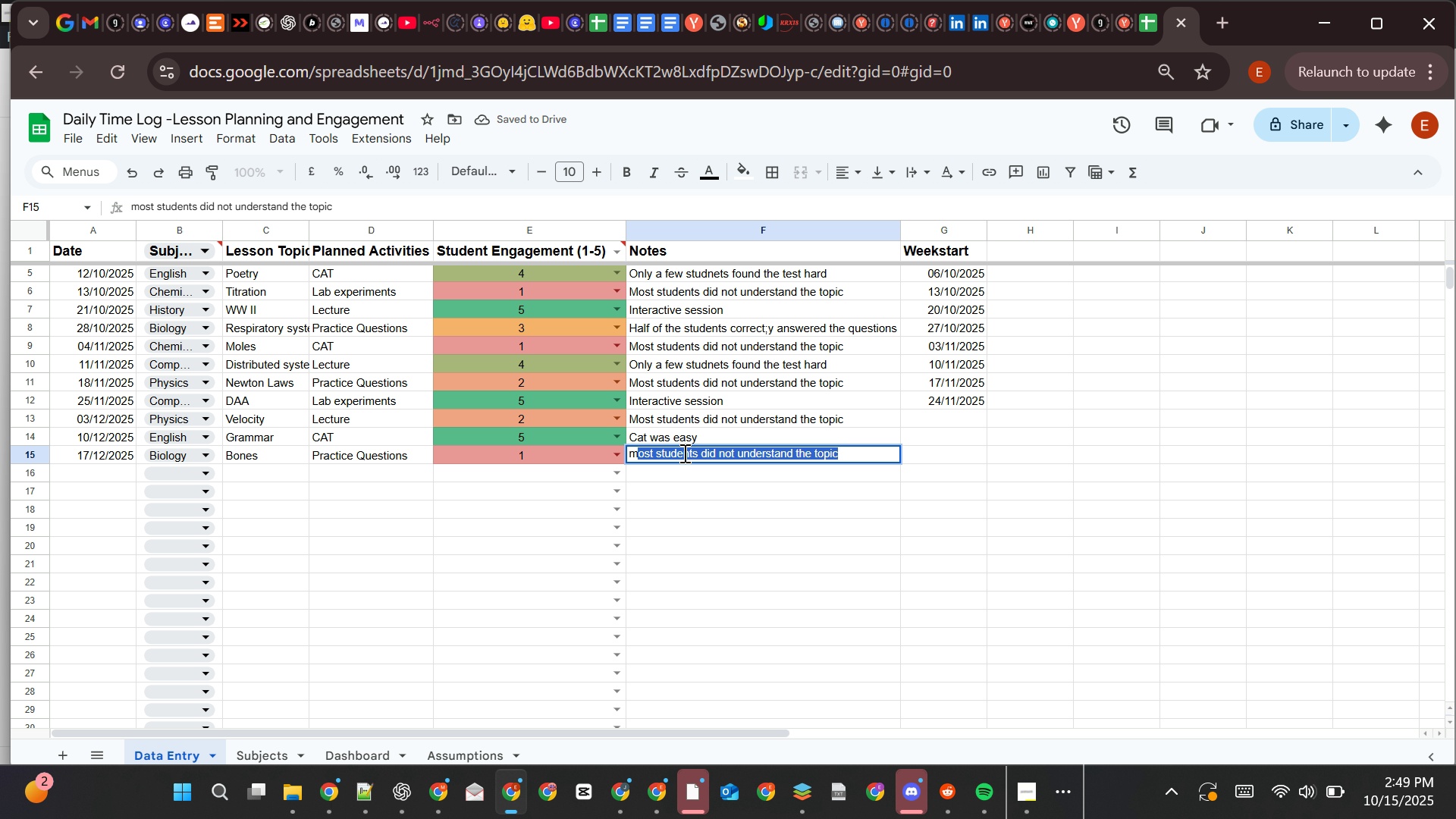 
key(ArrowRight)
 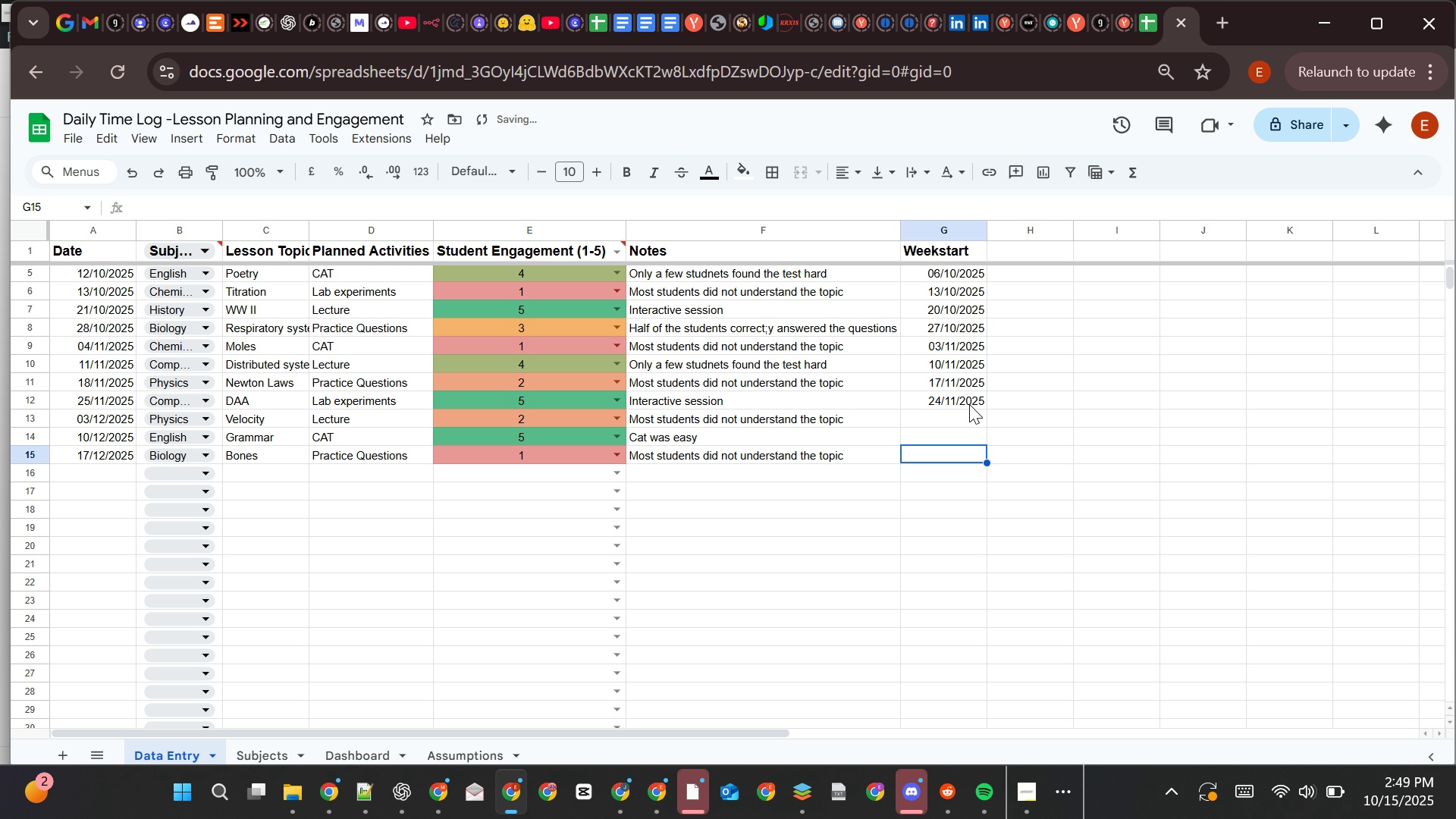 
left_click([971, 401])
 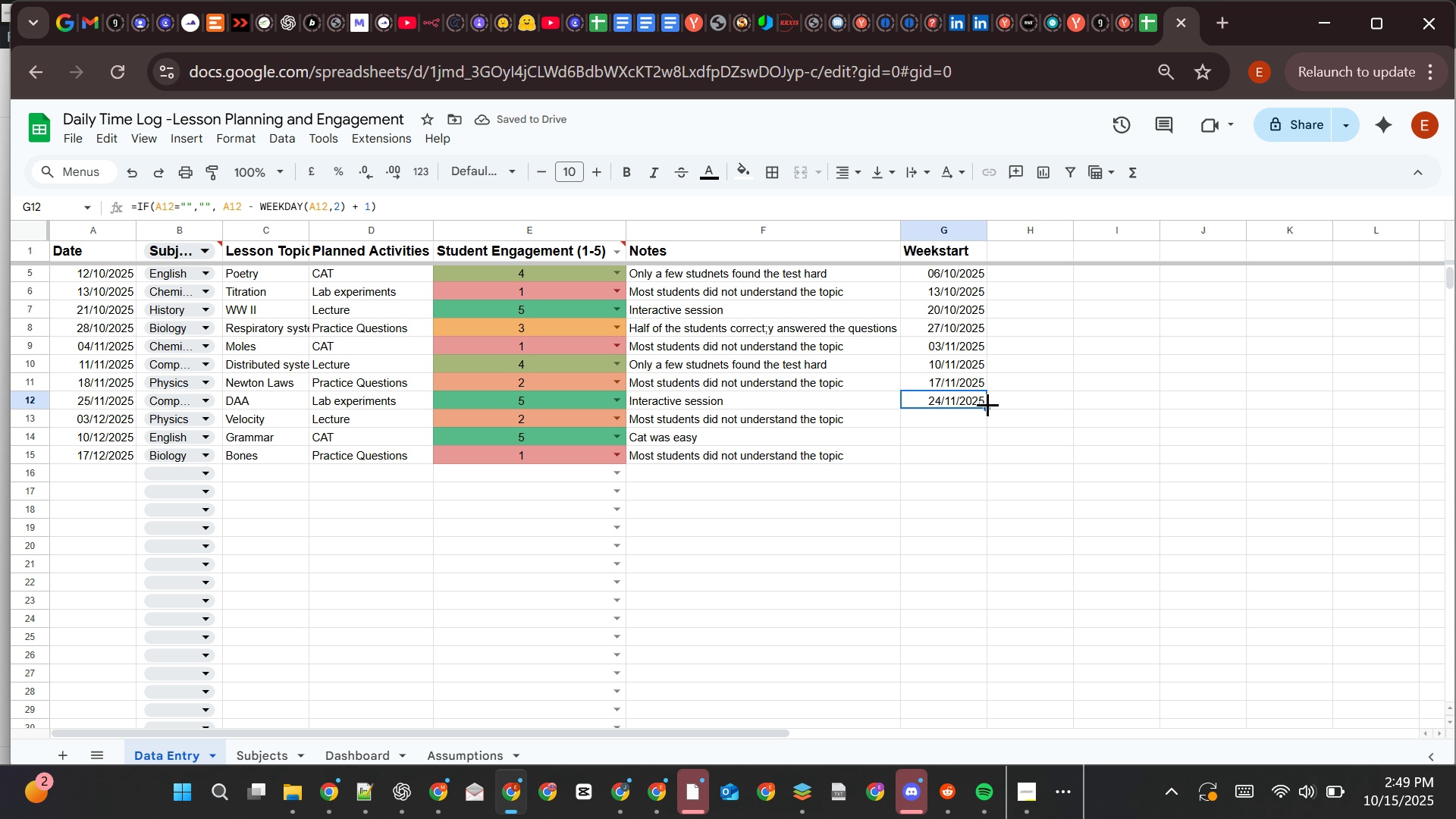 
double_click([987, 404])
 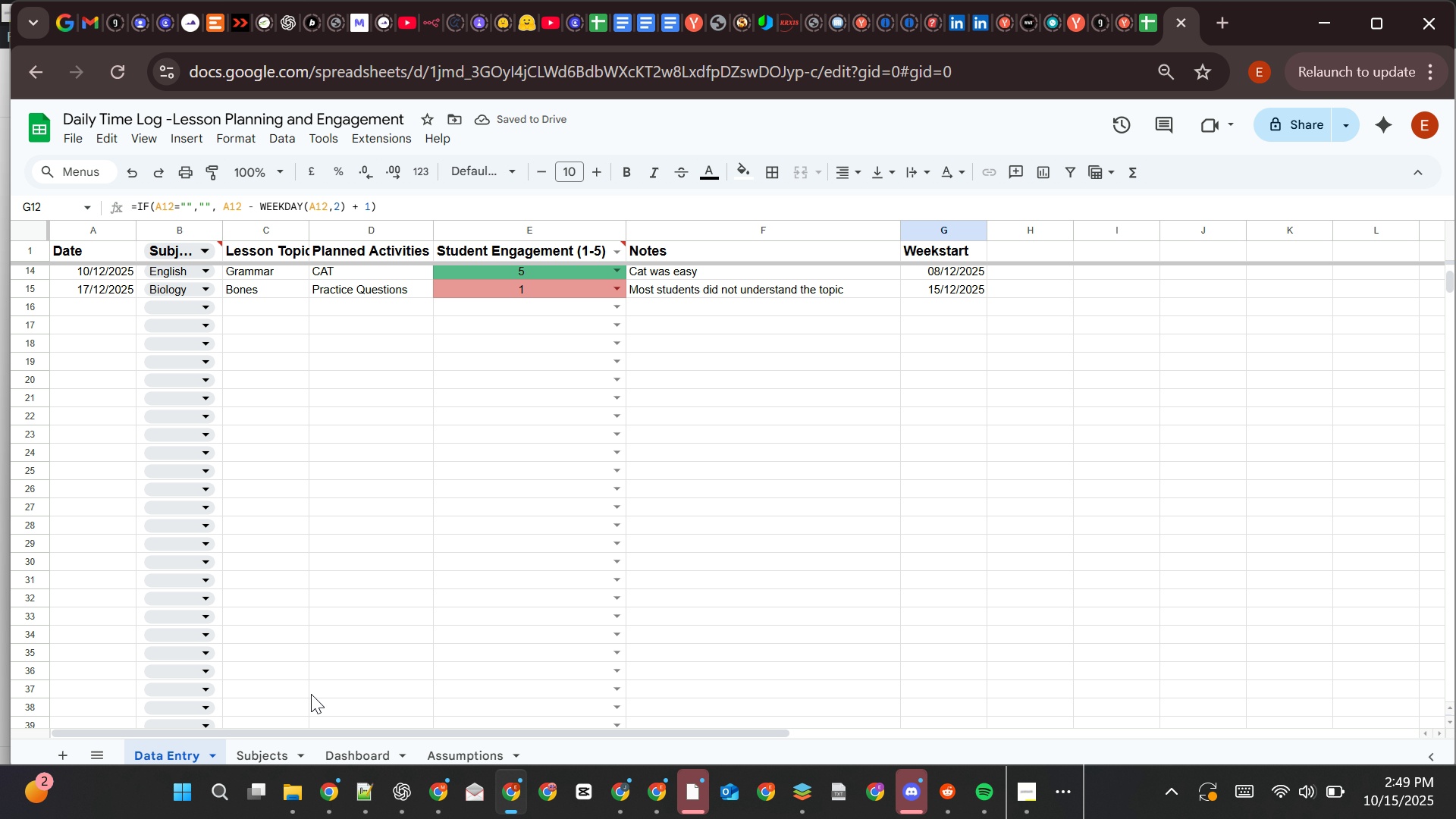 
left_click([272, 712])
 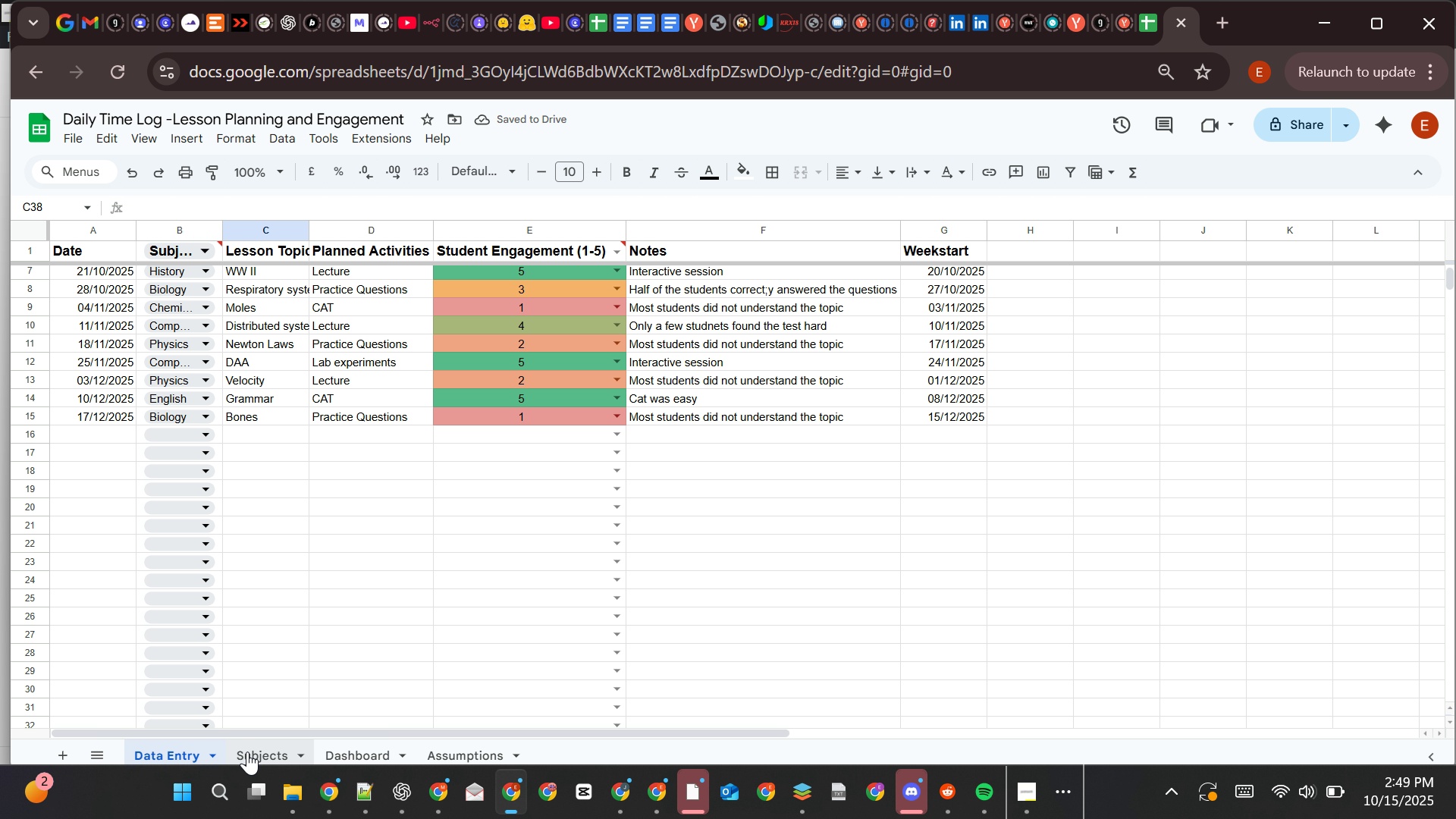 
left_click([255, 748])
 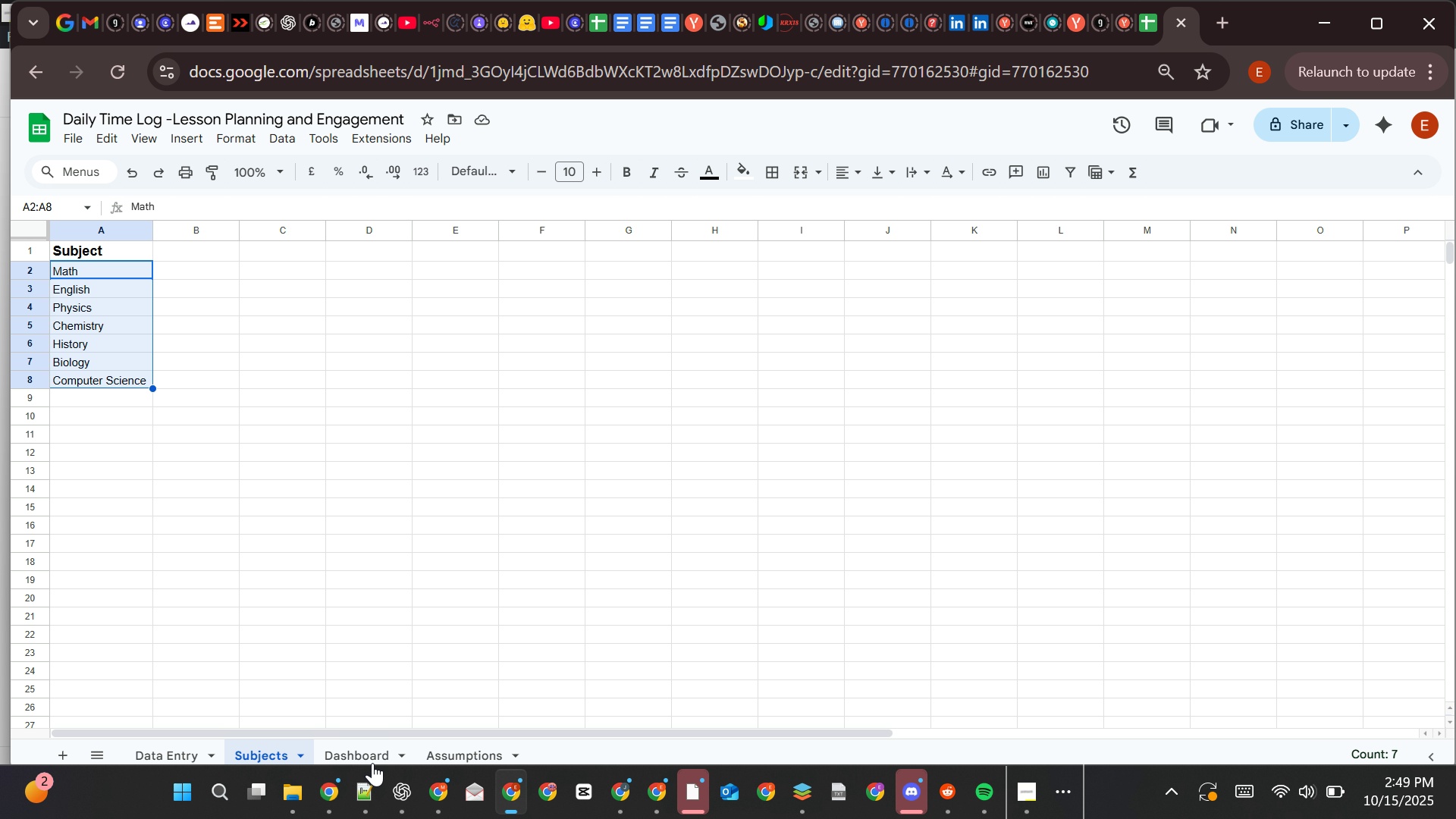 
left_click([0, 588])
 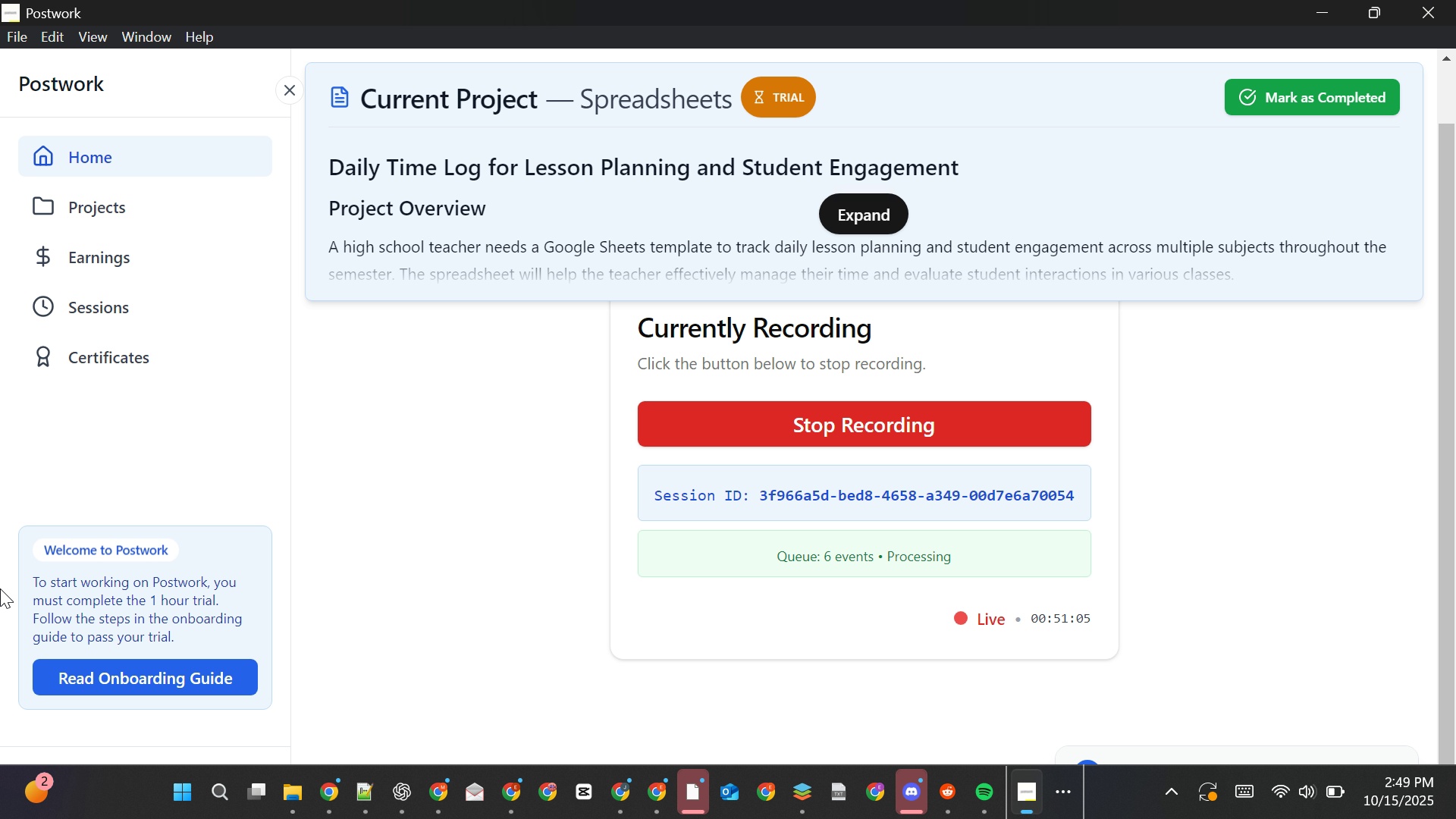 
double_click([0, 588])